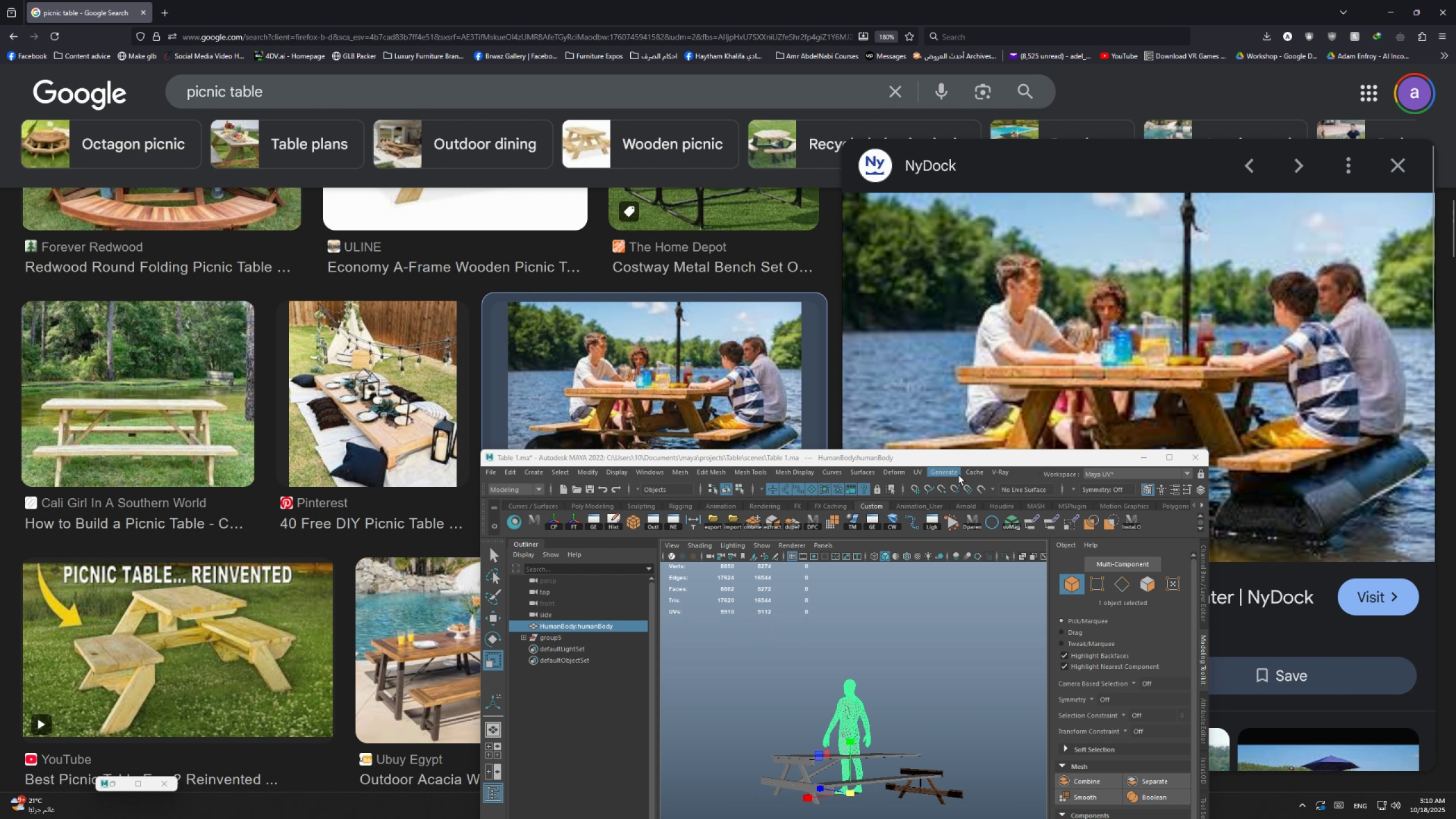 
left_click_drag(start_coordinate=[933, 454], to_coordinate=[1237, 396])
 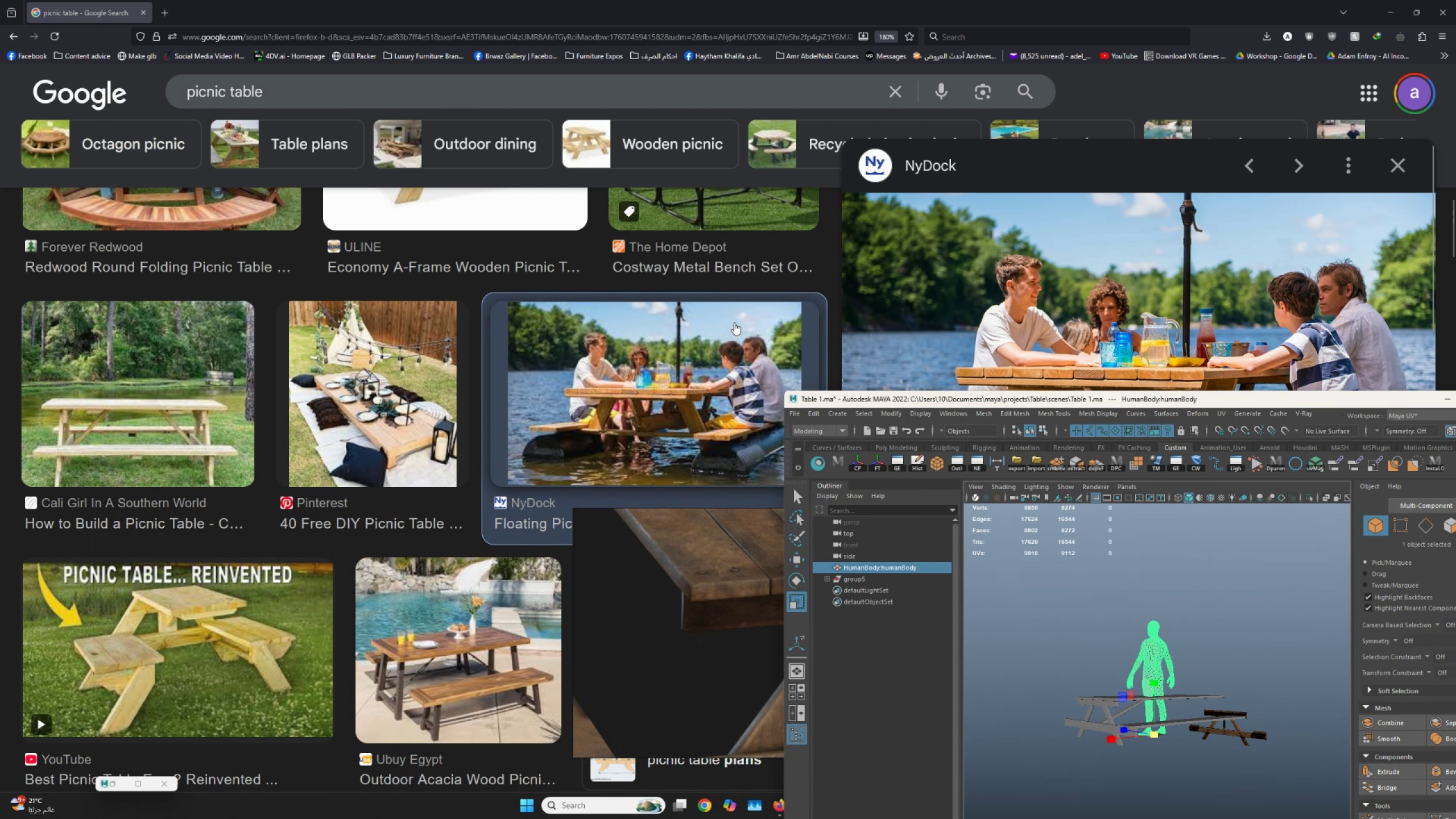 
scroll: coordinate [734, 322], scroll_direction: down, amount: 2.0
 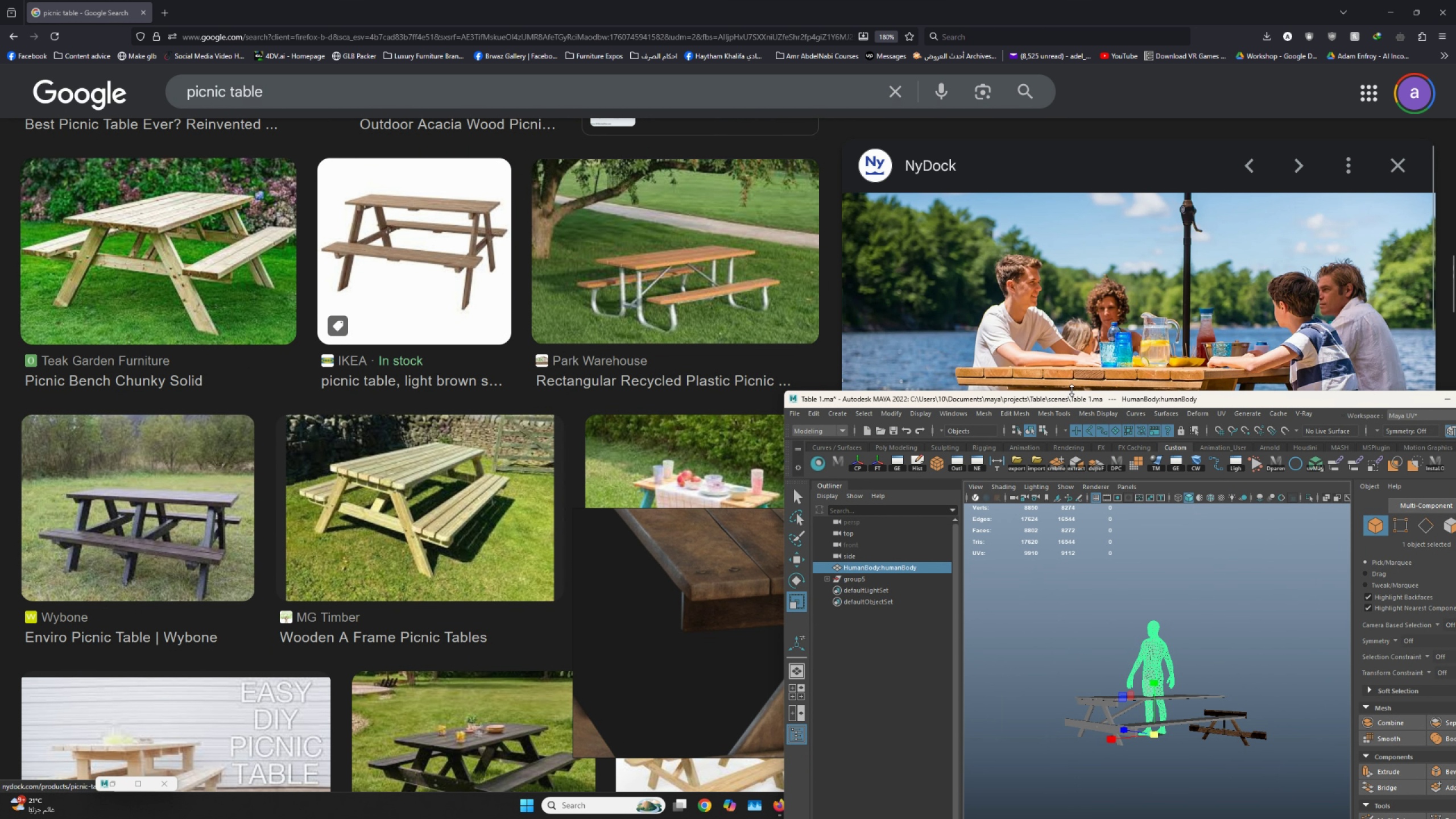 
left_click_drag(start_coordinate=[1060, 396], to_coordinate=[1049, 401])
 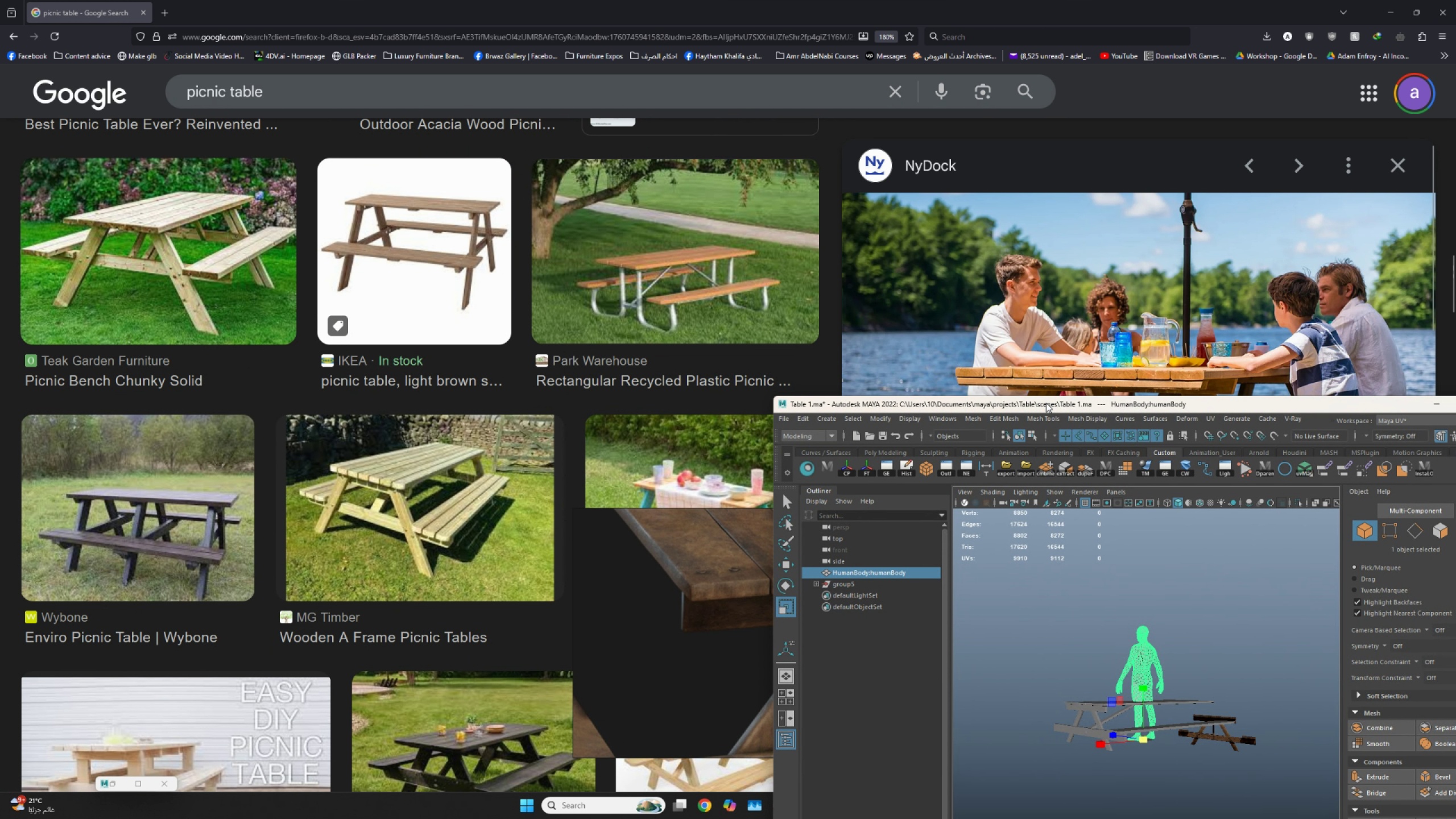 
left_click_drag(start_coordinate=[1047, 402], to_coordinate=[280, 291])
 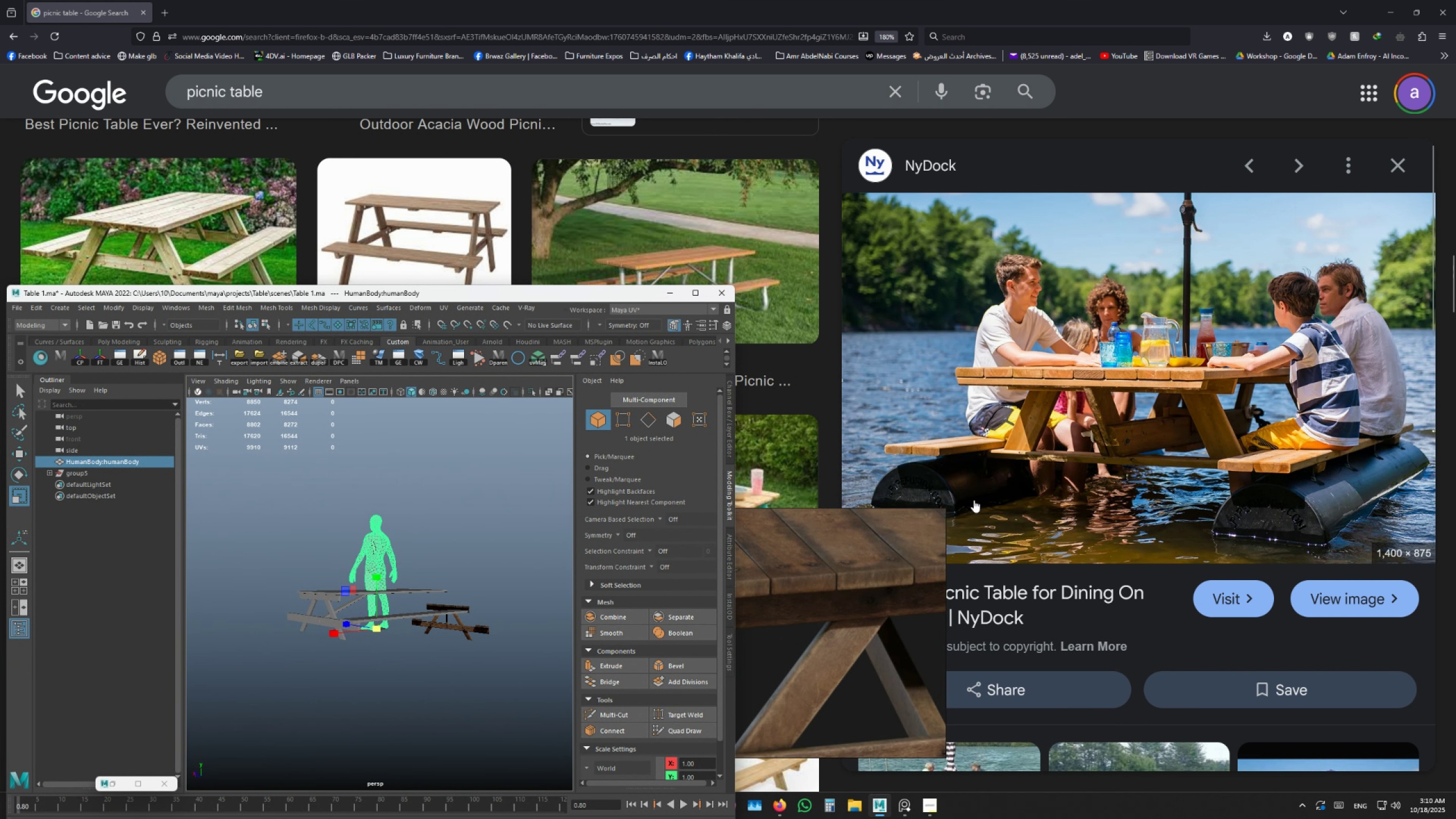 
scroll: coordinate [974, 500], scroll_direction: down, amount: 3.0
 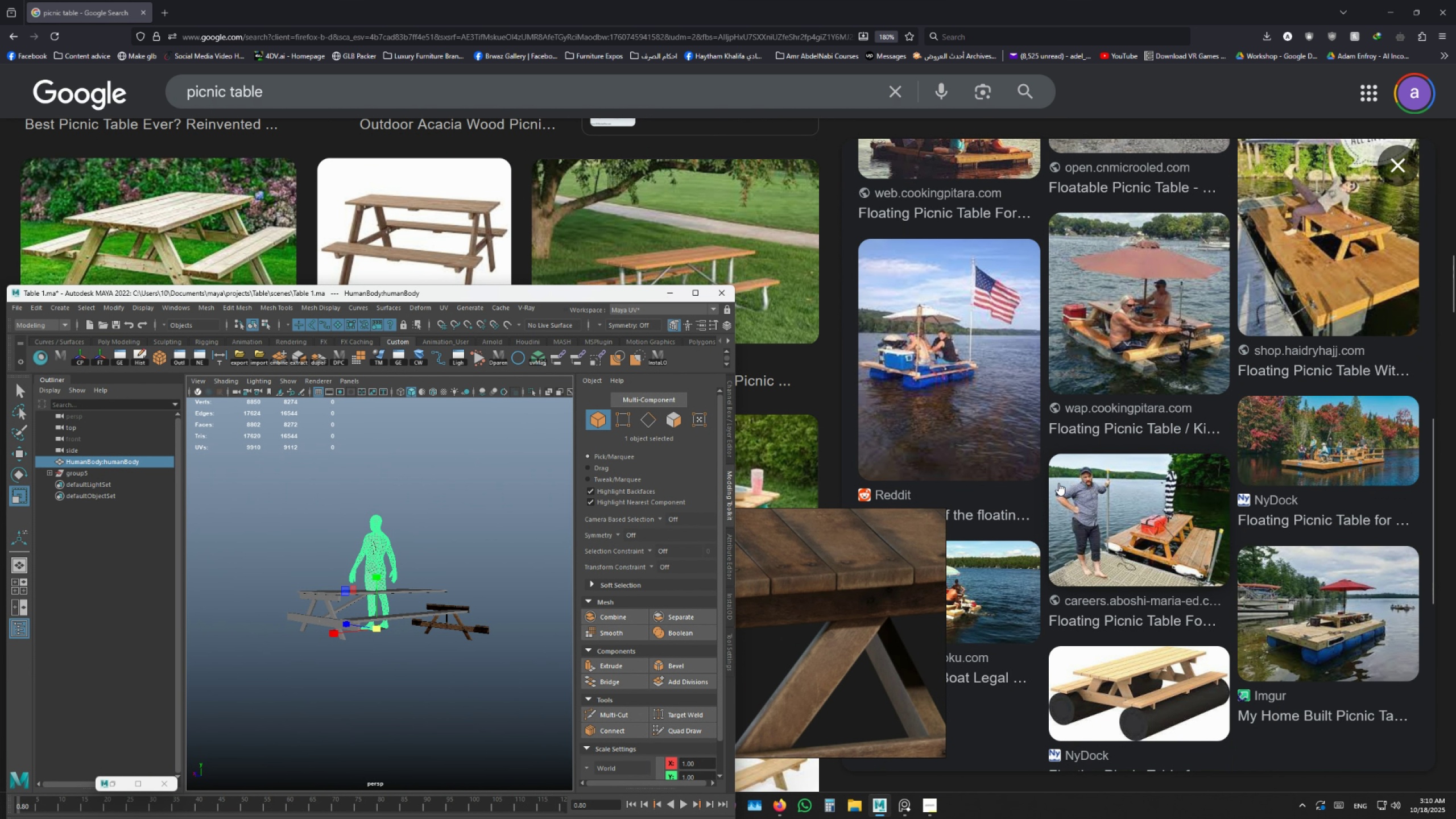 
scroll: coordinate [1058, 481], scroll_direction: up, amount: 1.0
 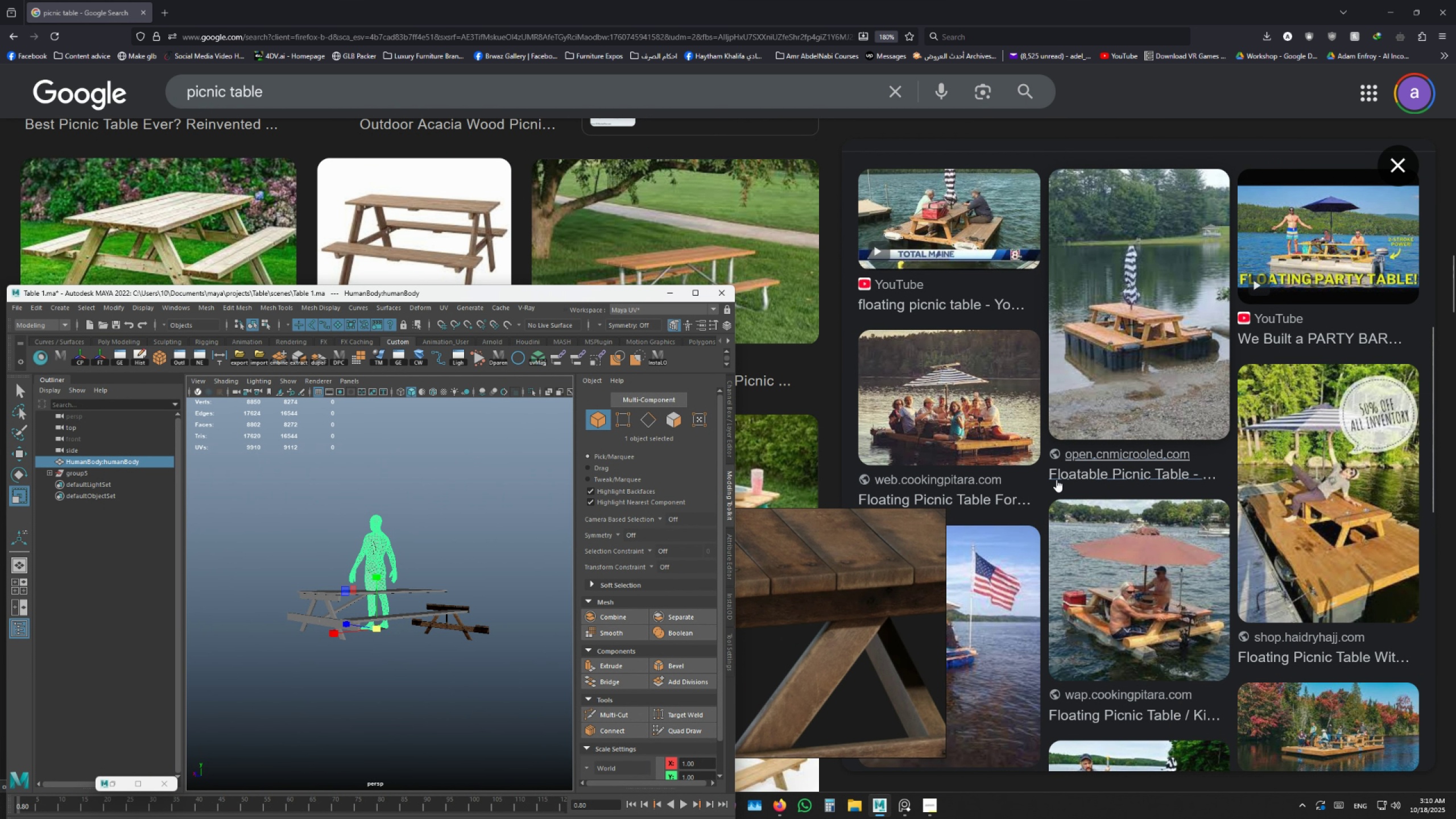 
scroll: coordinate [1030, 467], scroll_direction: down, amount: 2.0
 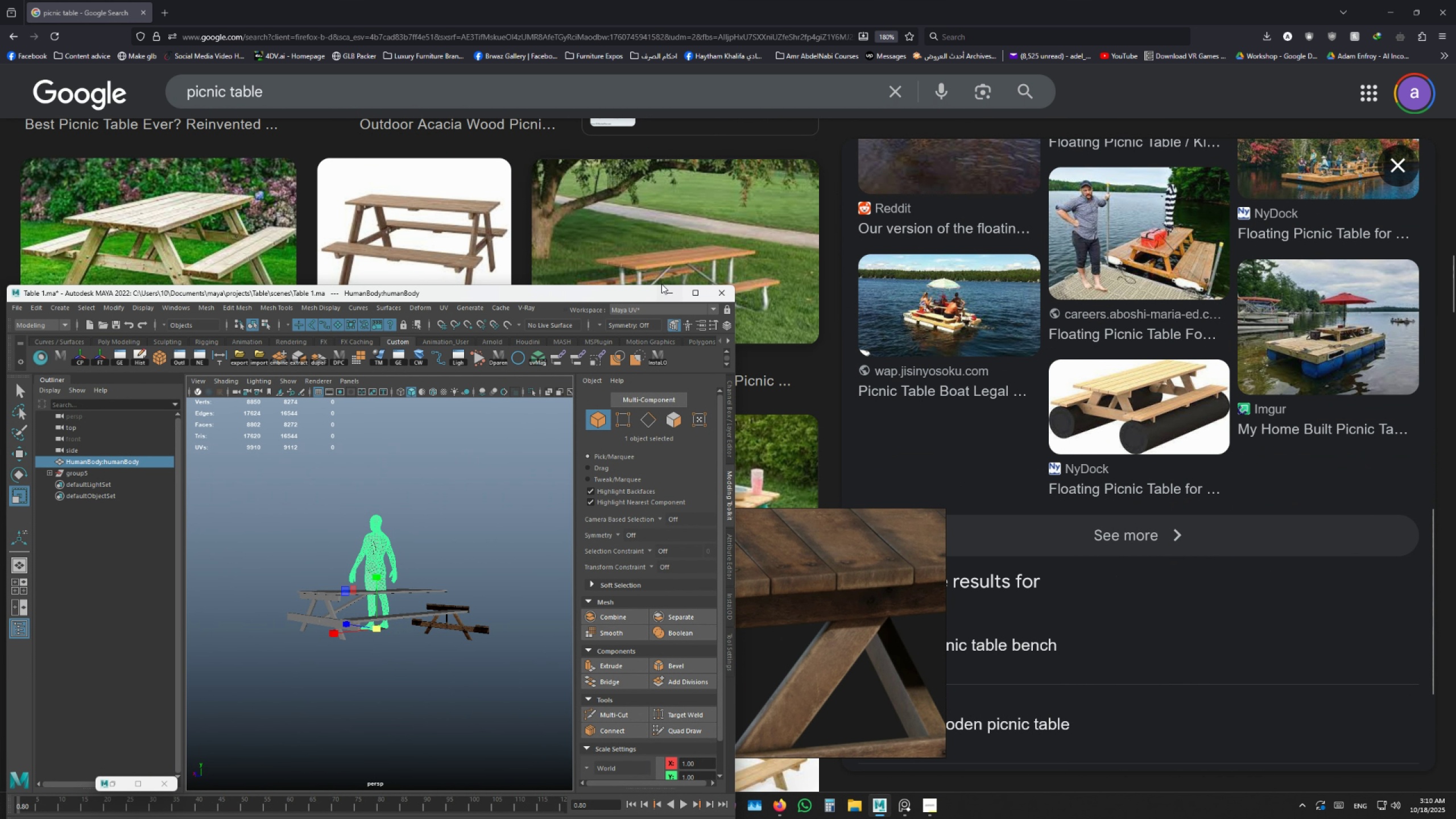 
left_click([671, 293])
 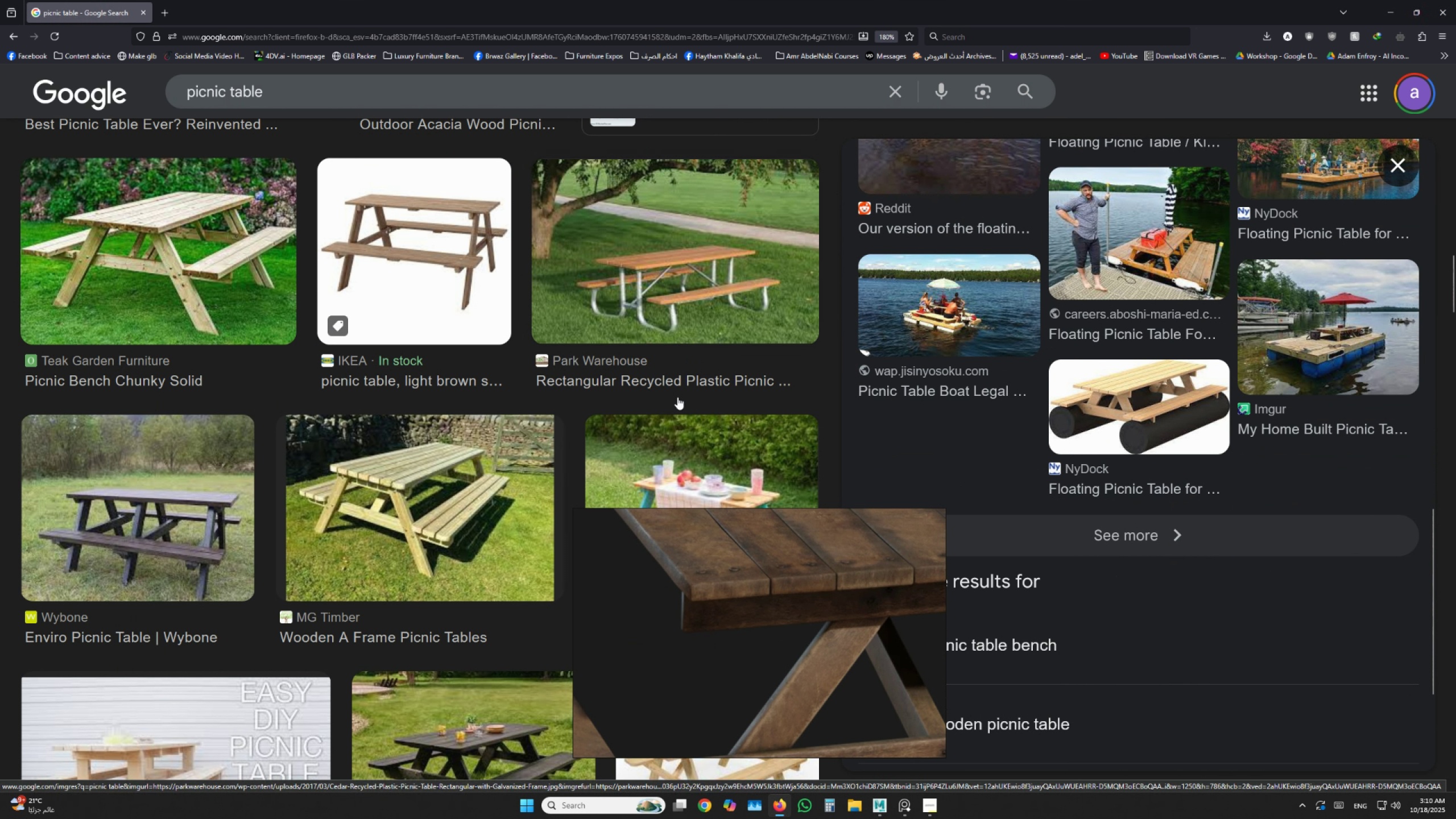 
scroll: coordinate [677, 398], scroll_direction: down, amount: 3.0
 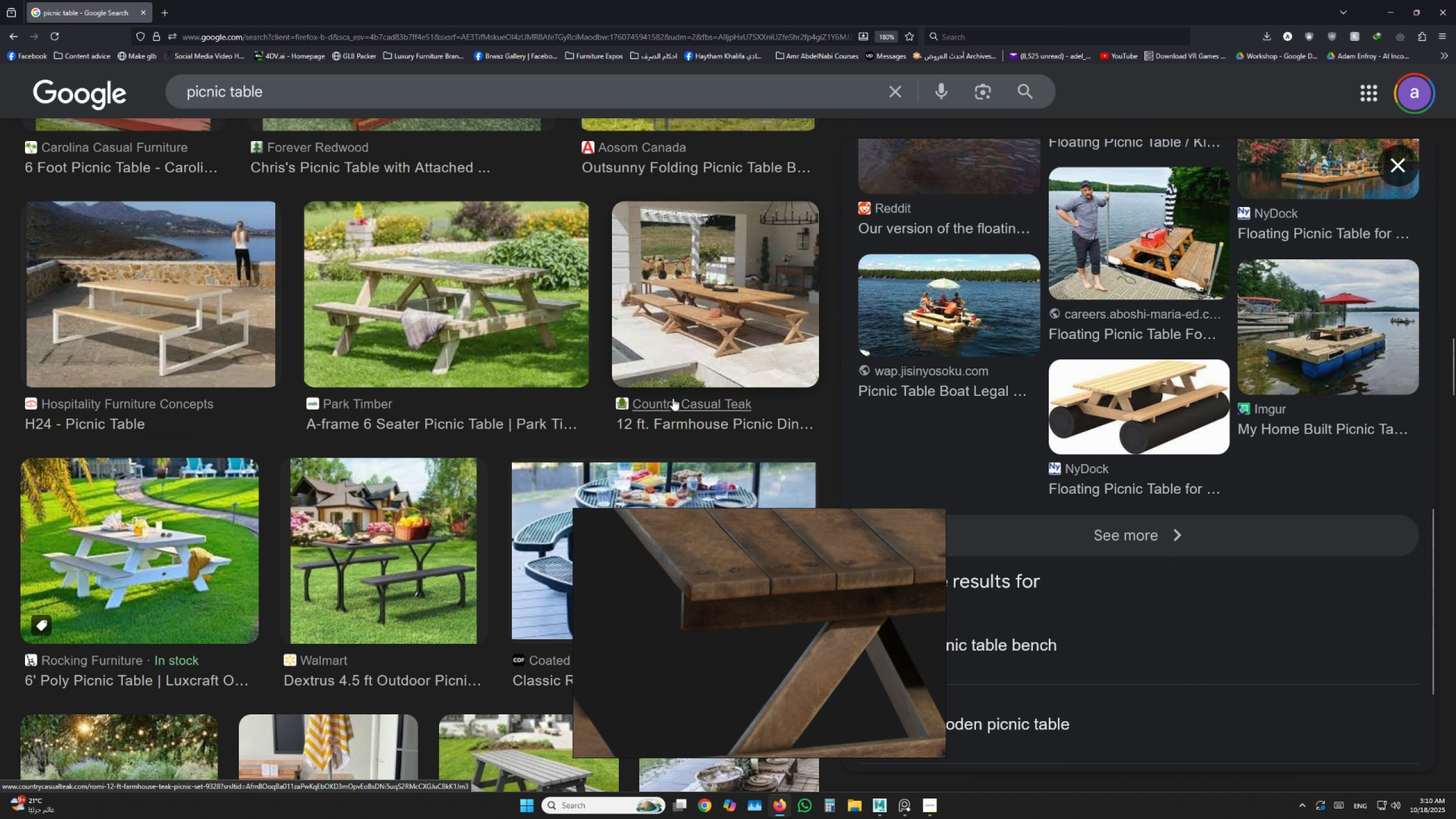 
scroll: coordinate [673, 396], scroll_direction: up, amount: 3.0
 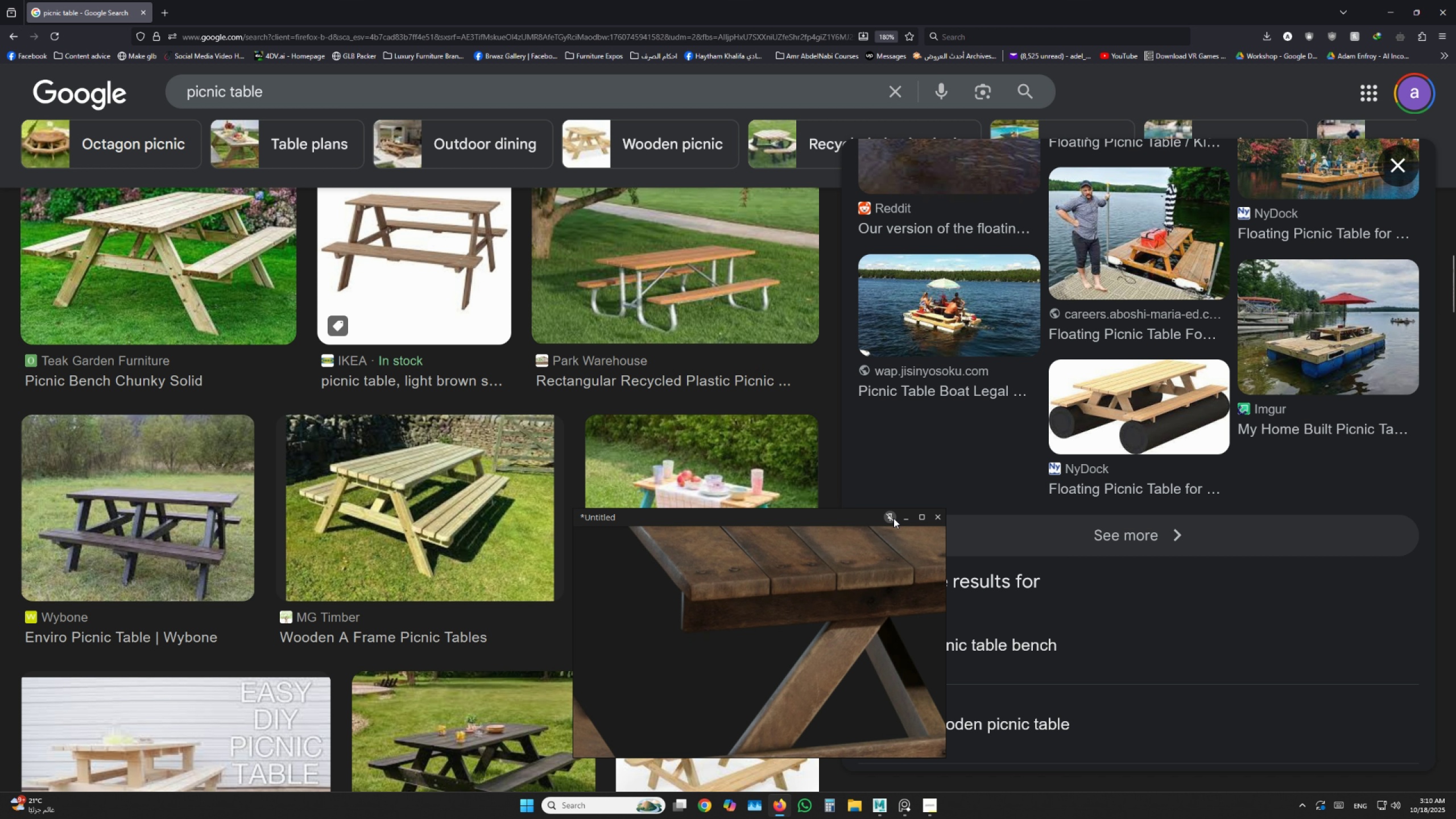 
left_click([903, 518])
 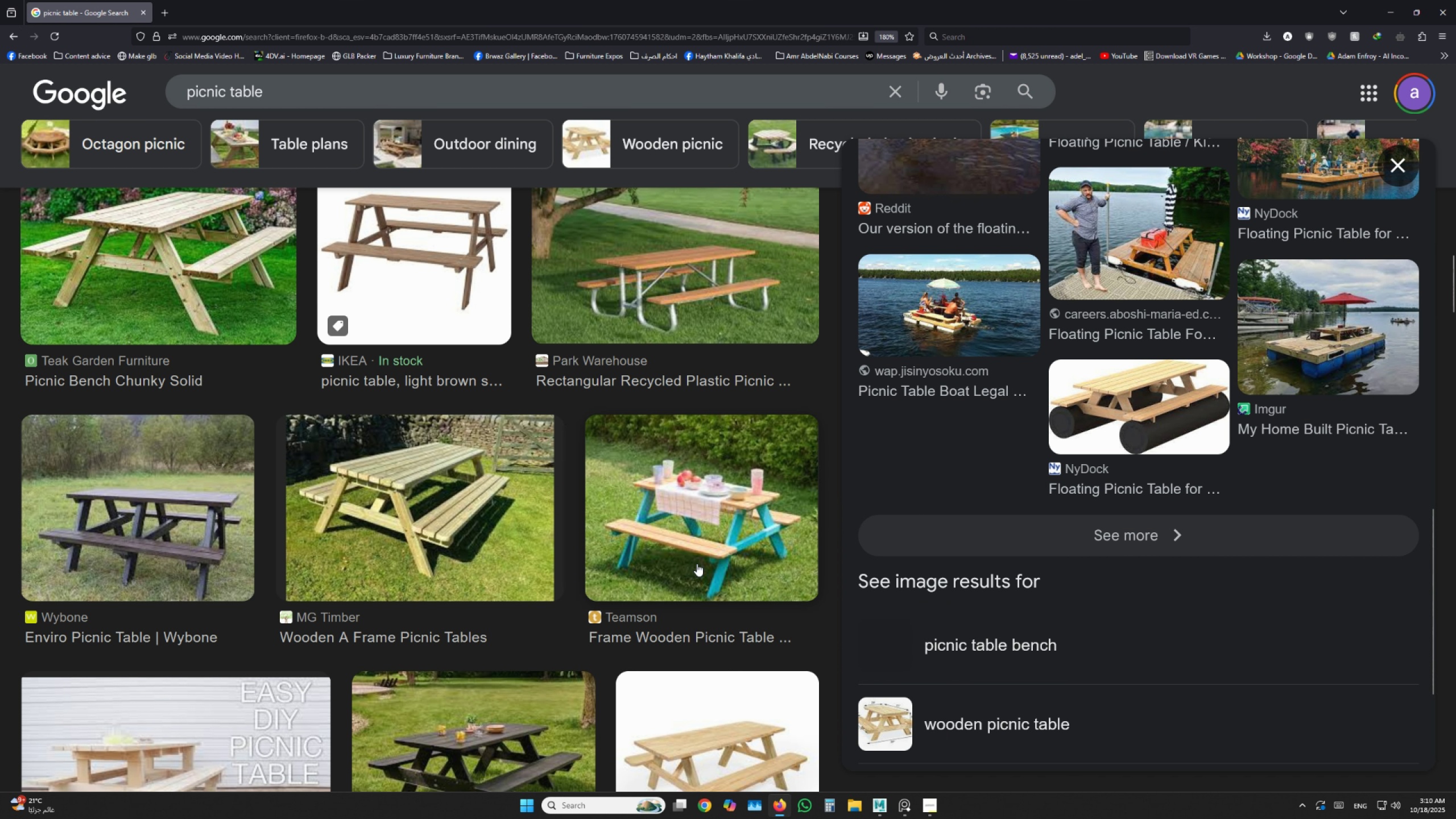 
scroll: coordinate [576, 506], scroll_direction: down, amount: 6.0
 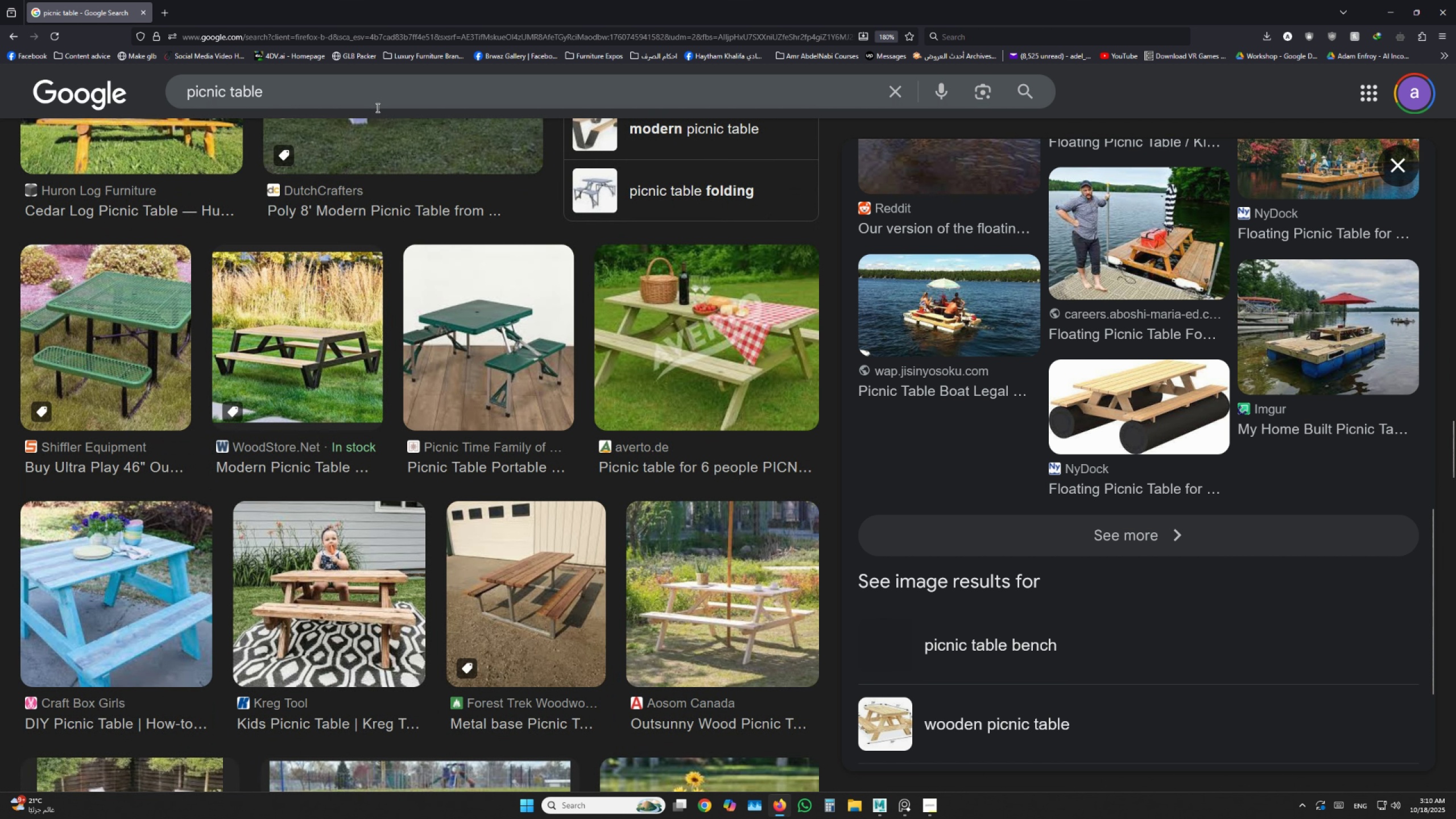 
left_click([375, 105])
 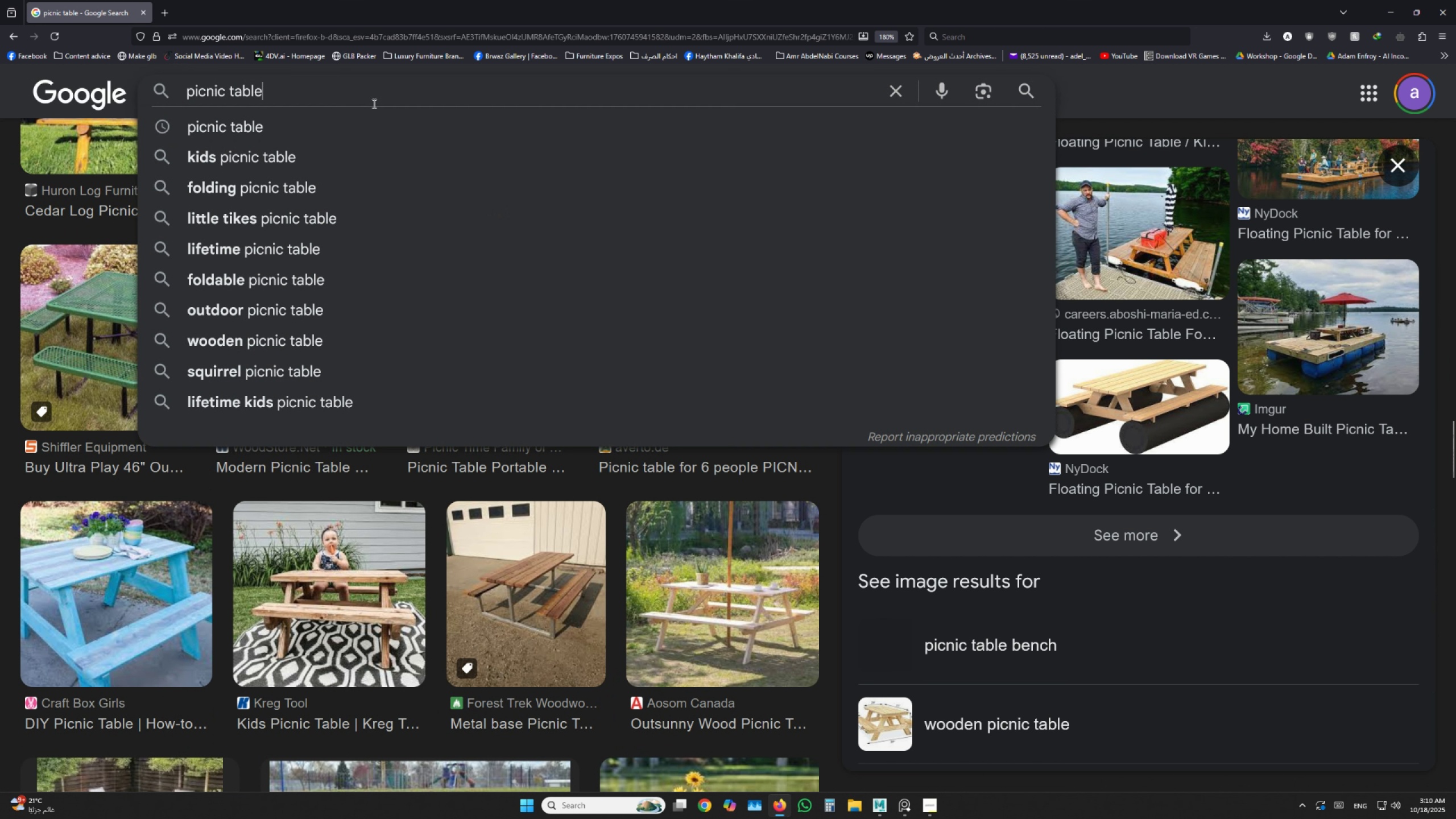 
type( sitting peop;le)
 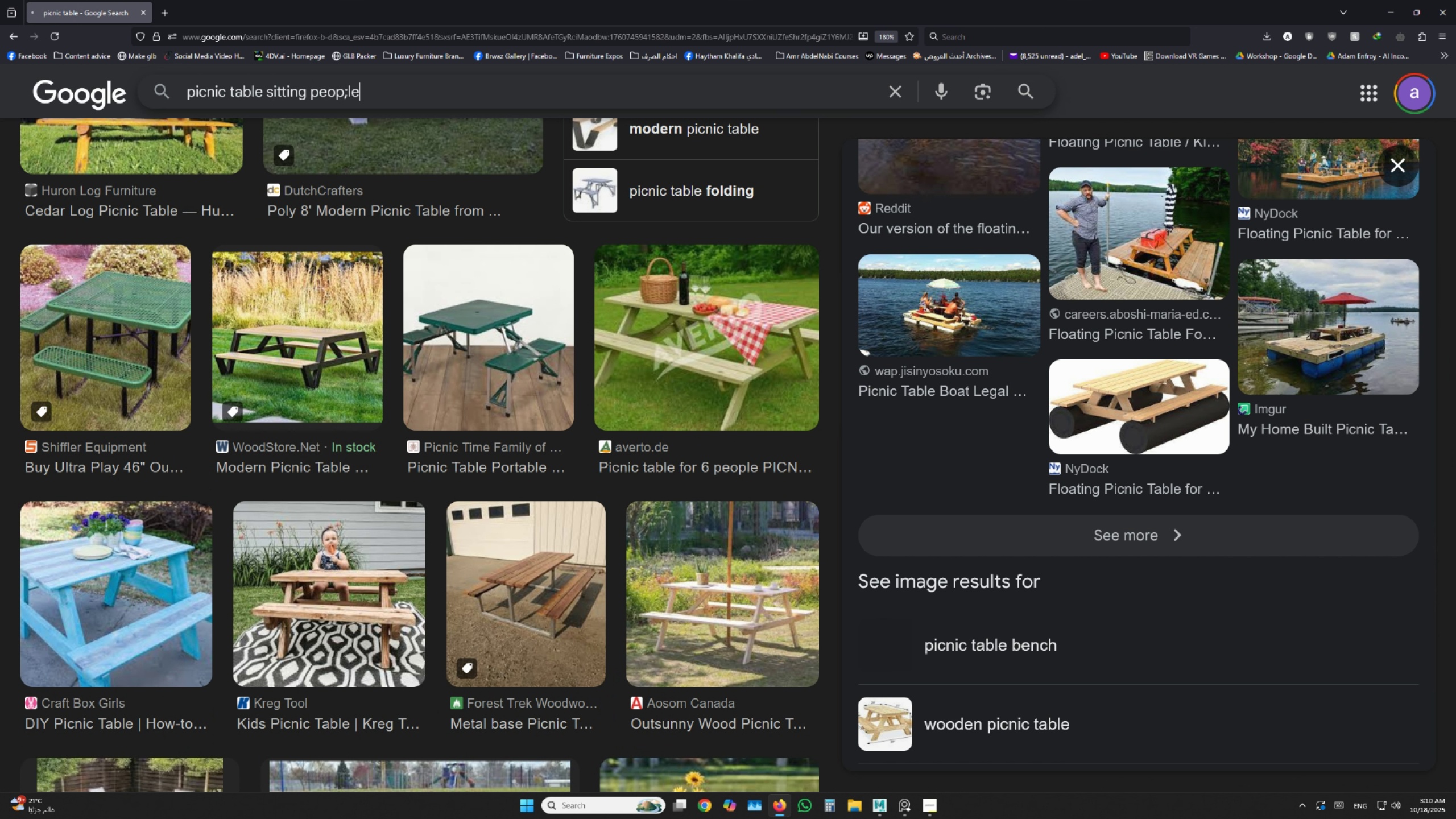 
key(Enter)
 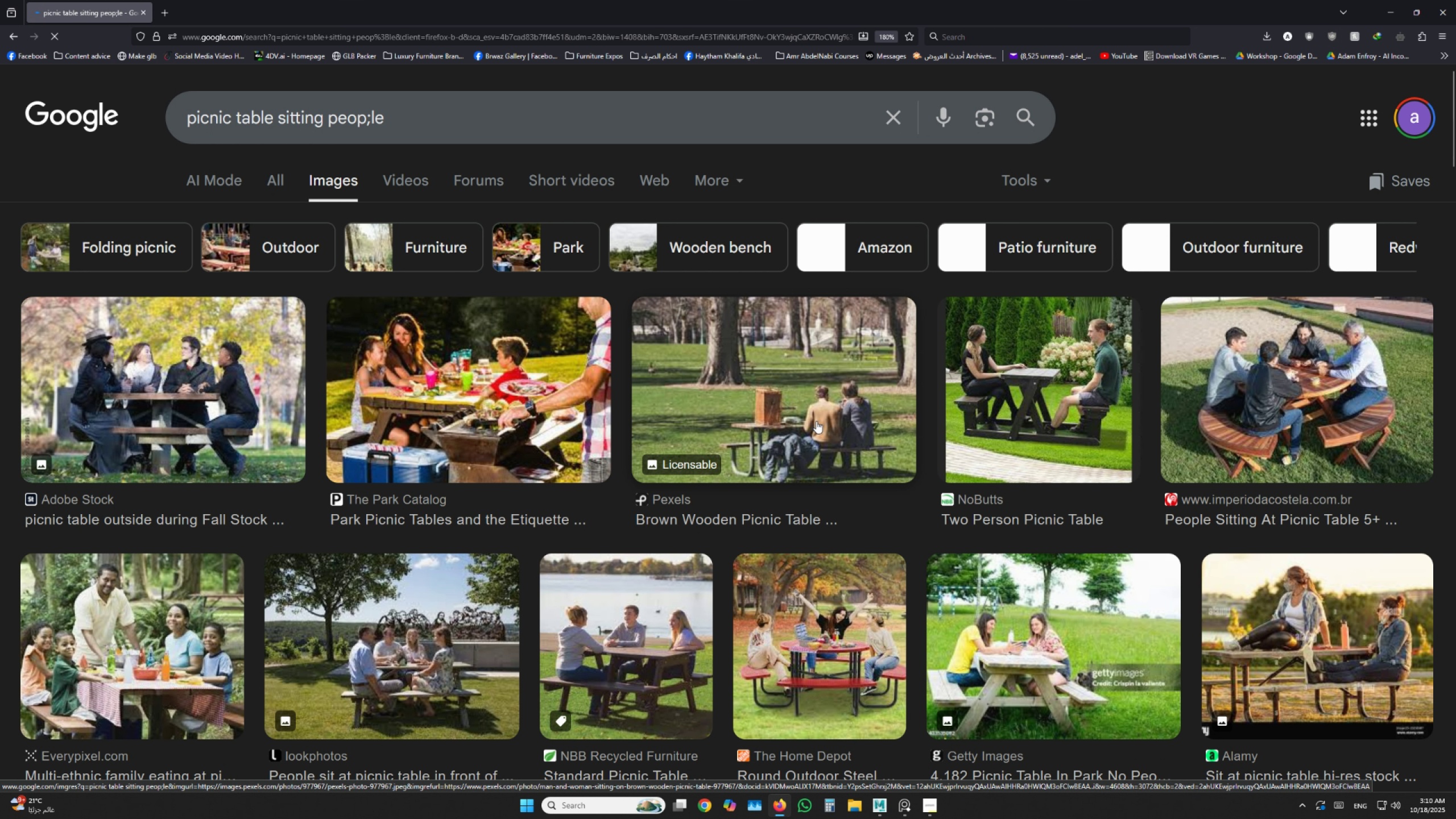 
left_click([1038, 427])
 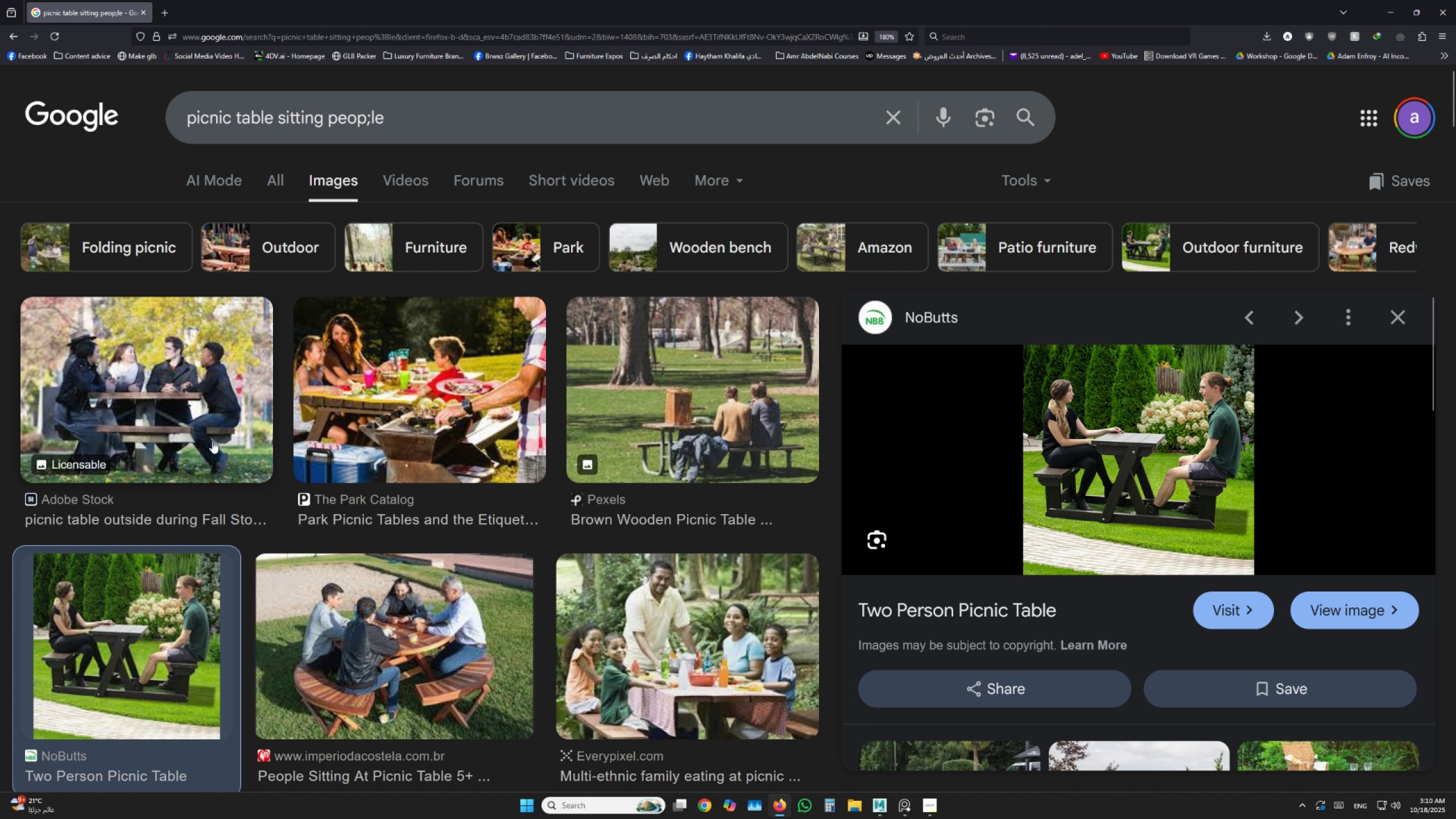 
wait(5.49)
 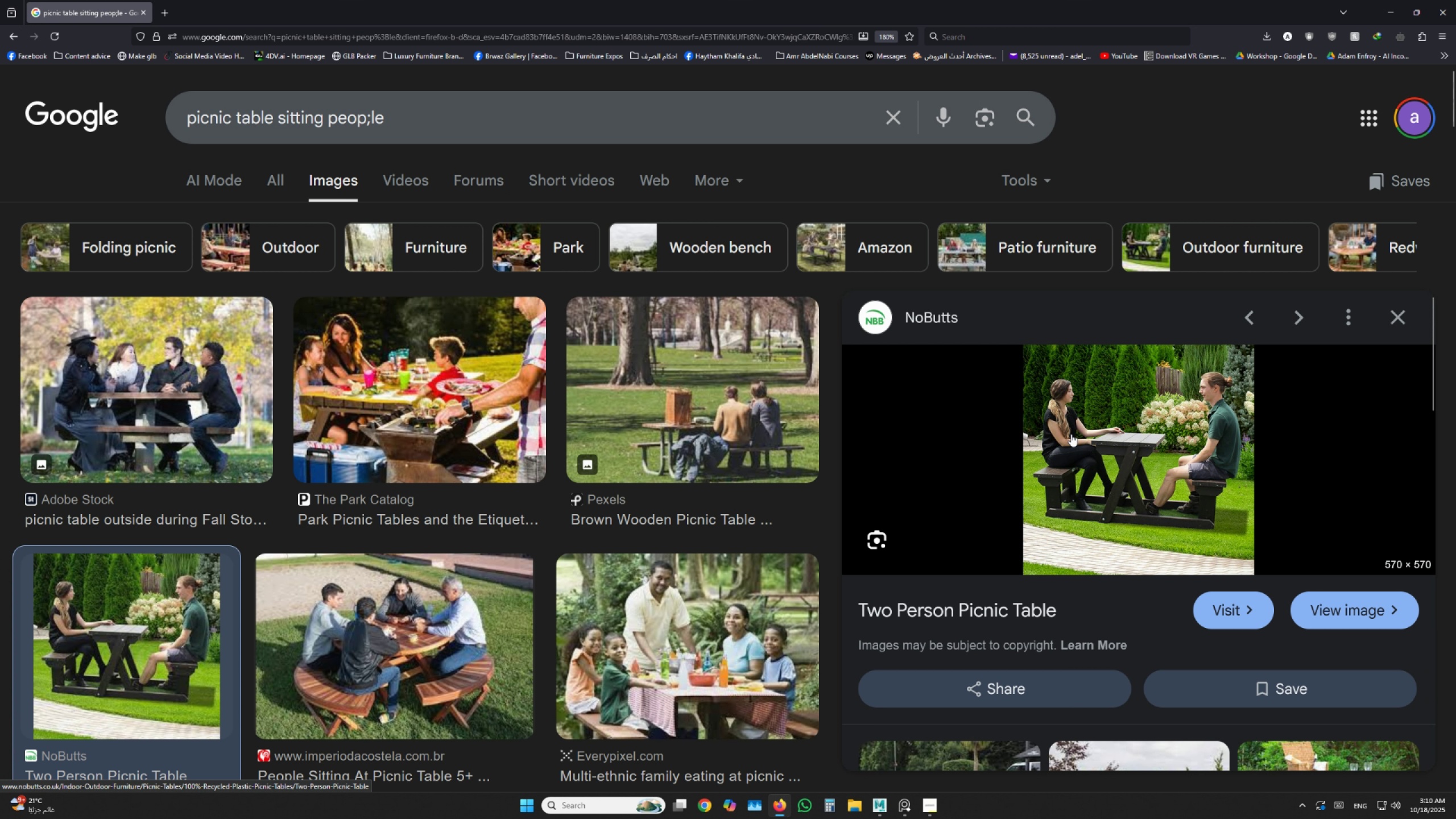 
key(Alt+Tab)
 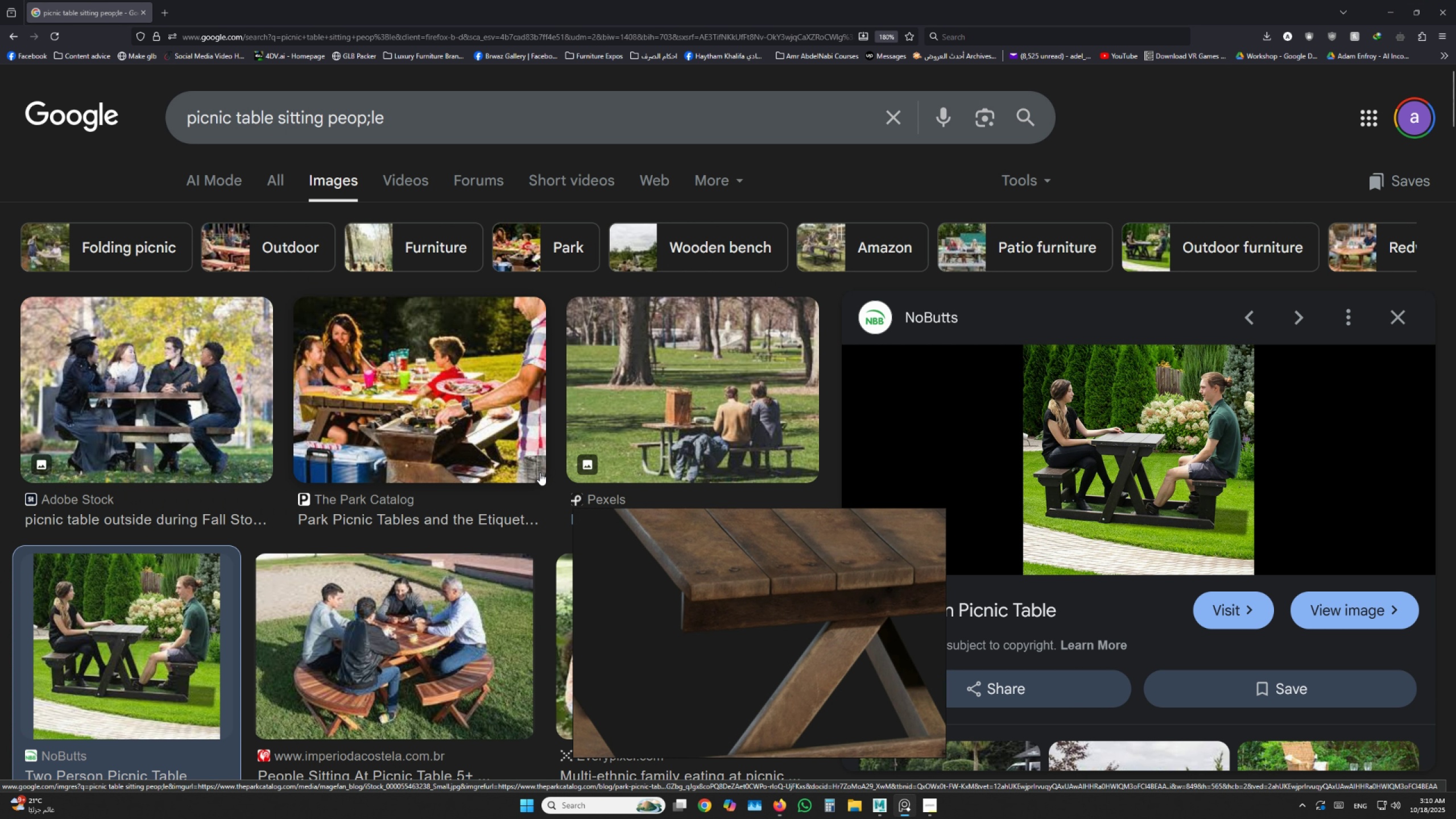 
key(Alt+Tab)
 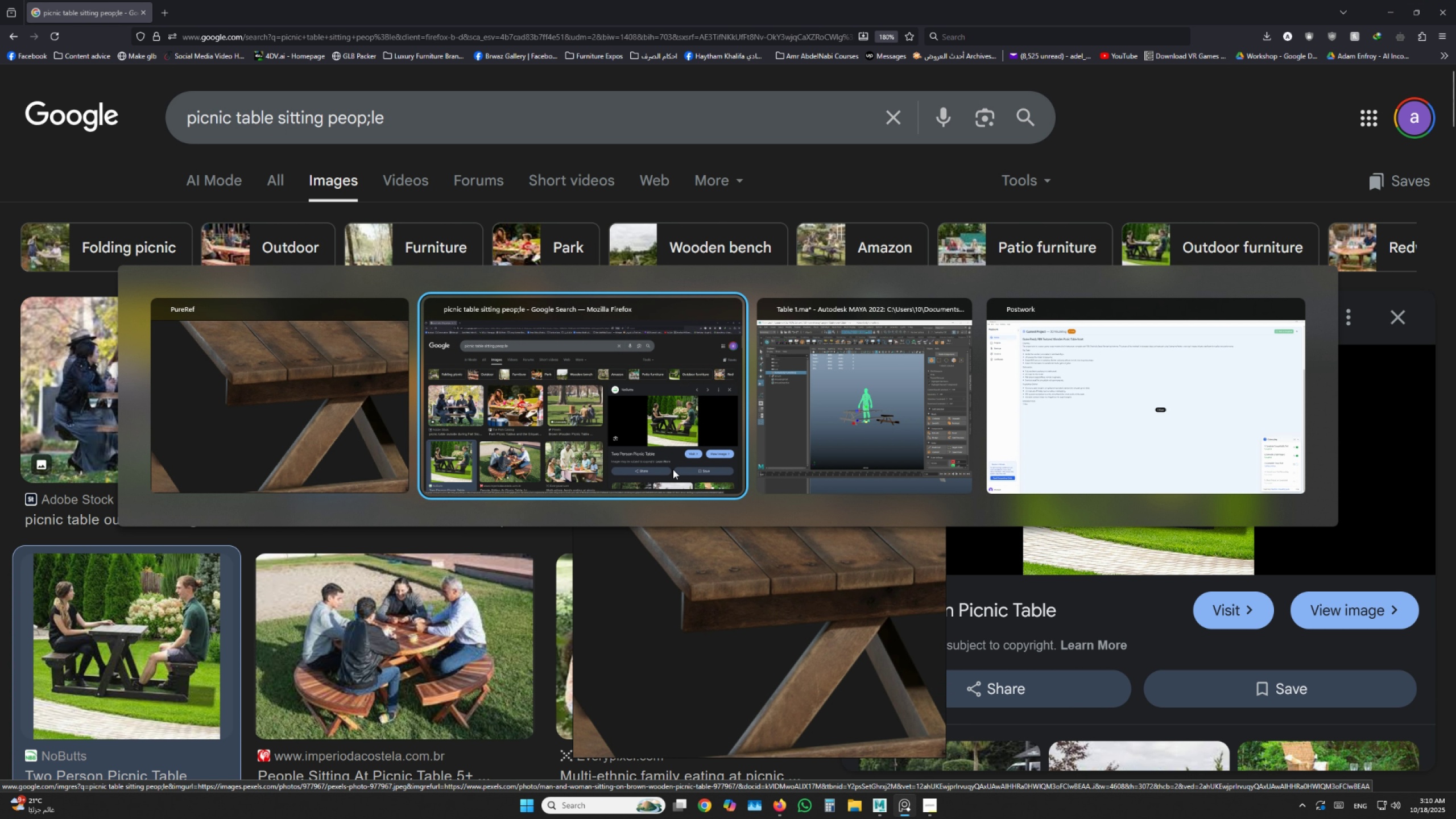 
key(Alt+Tab)
 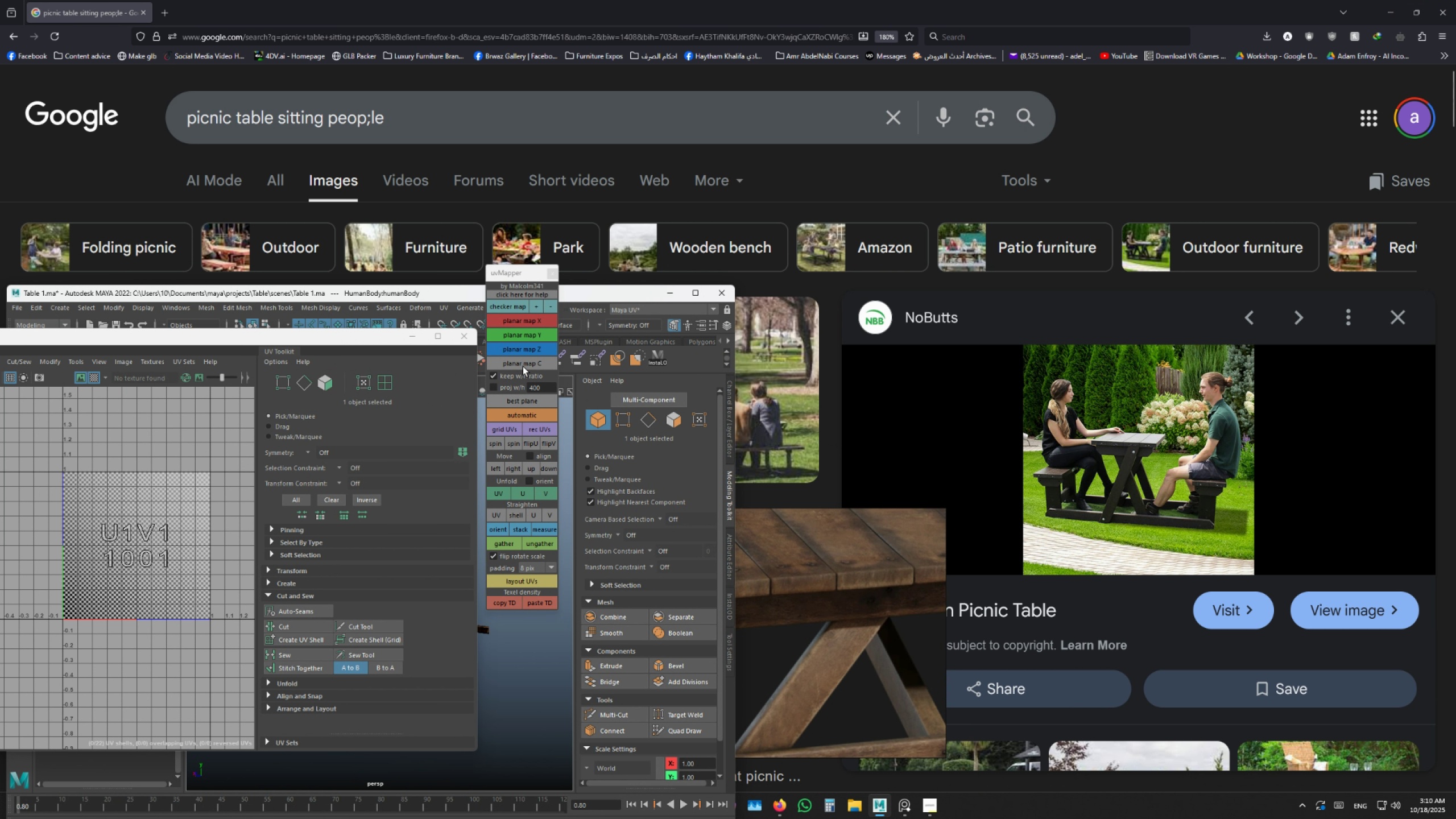 
left_click_drag(start_coordinate=[587, 298], to_coordinate=[1127, 275])
 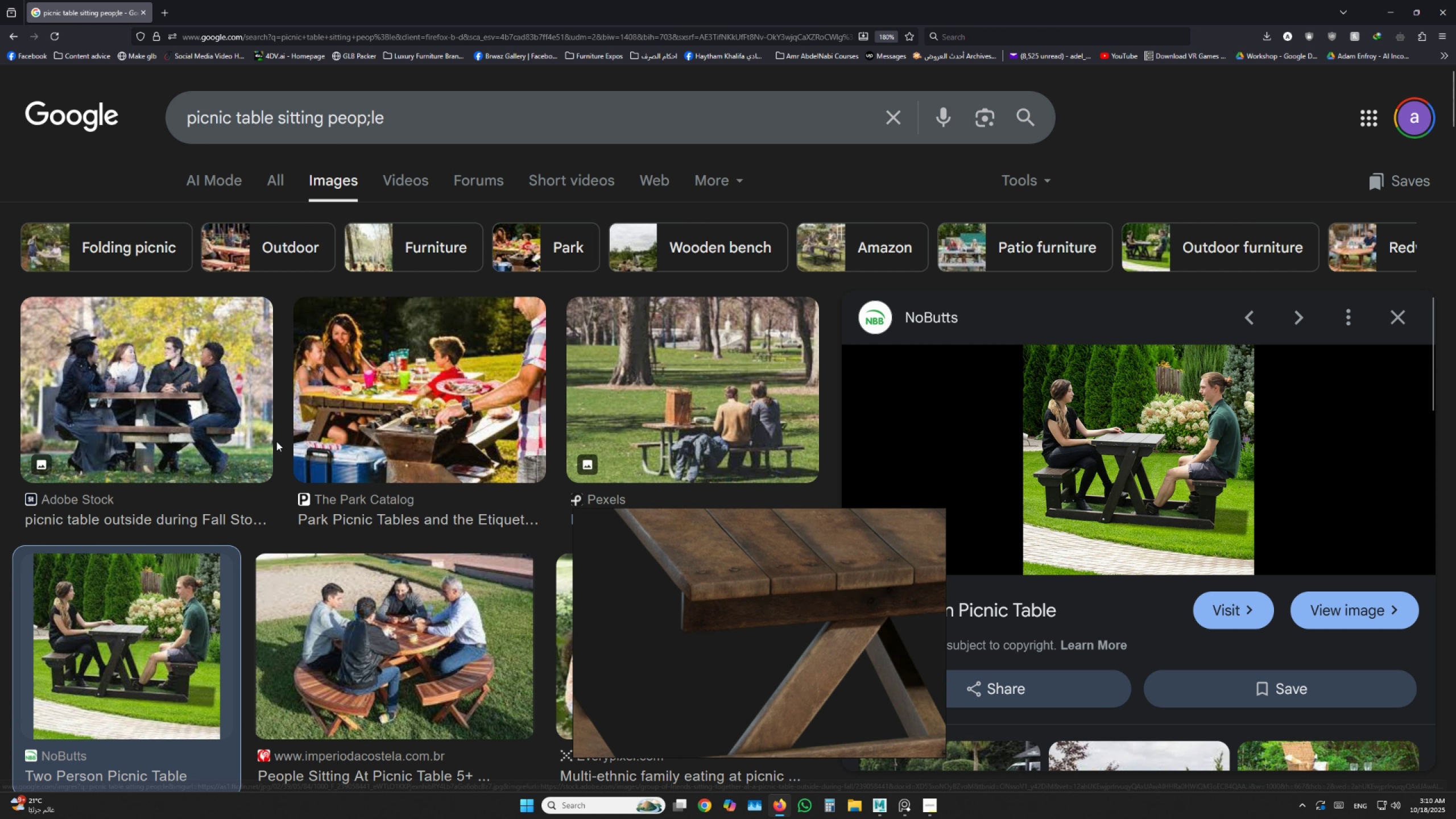 
wait(5.4)
 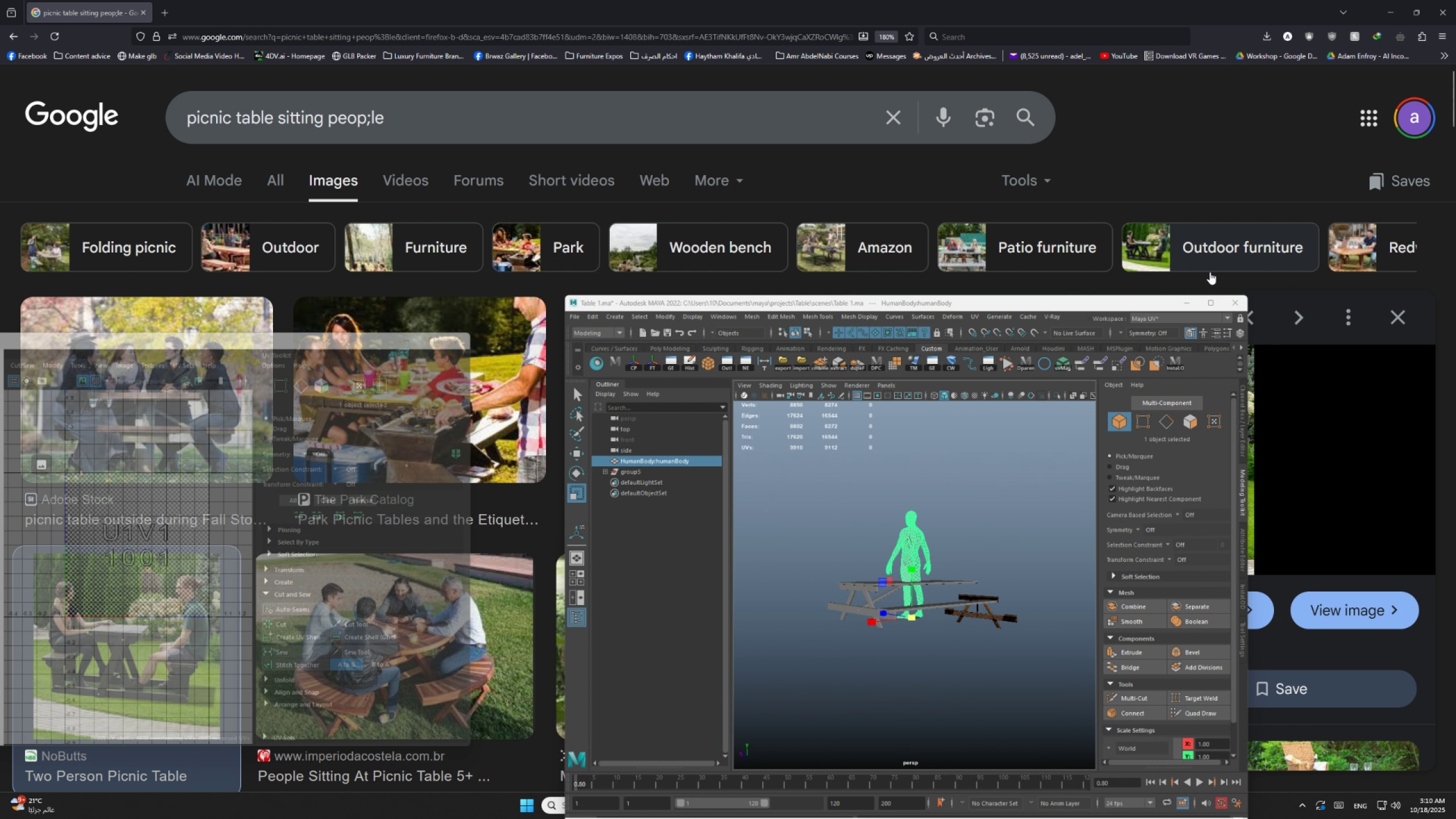 
mouse_move([232, 475])
 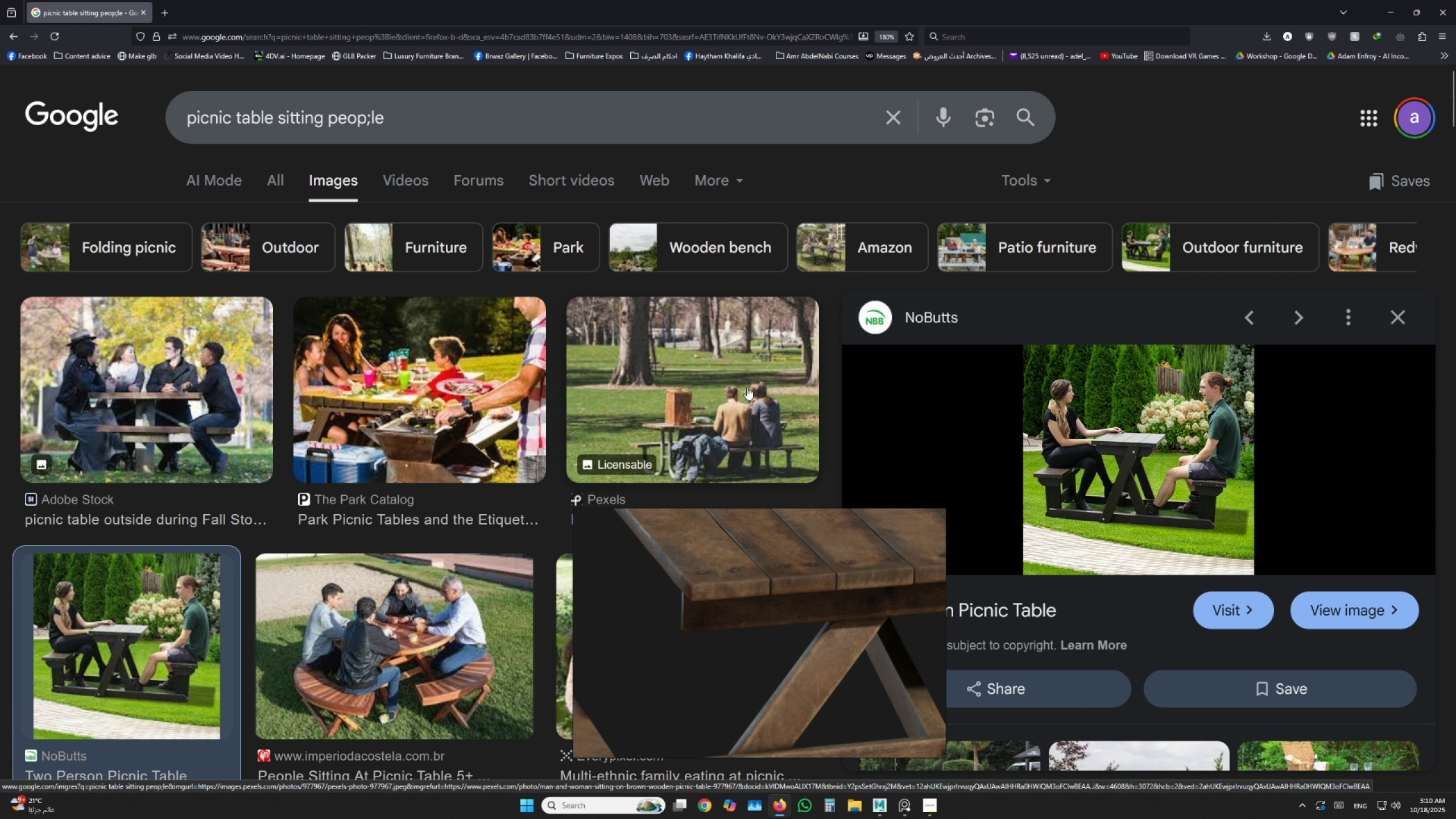 
key(Alt+Tab)
 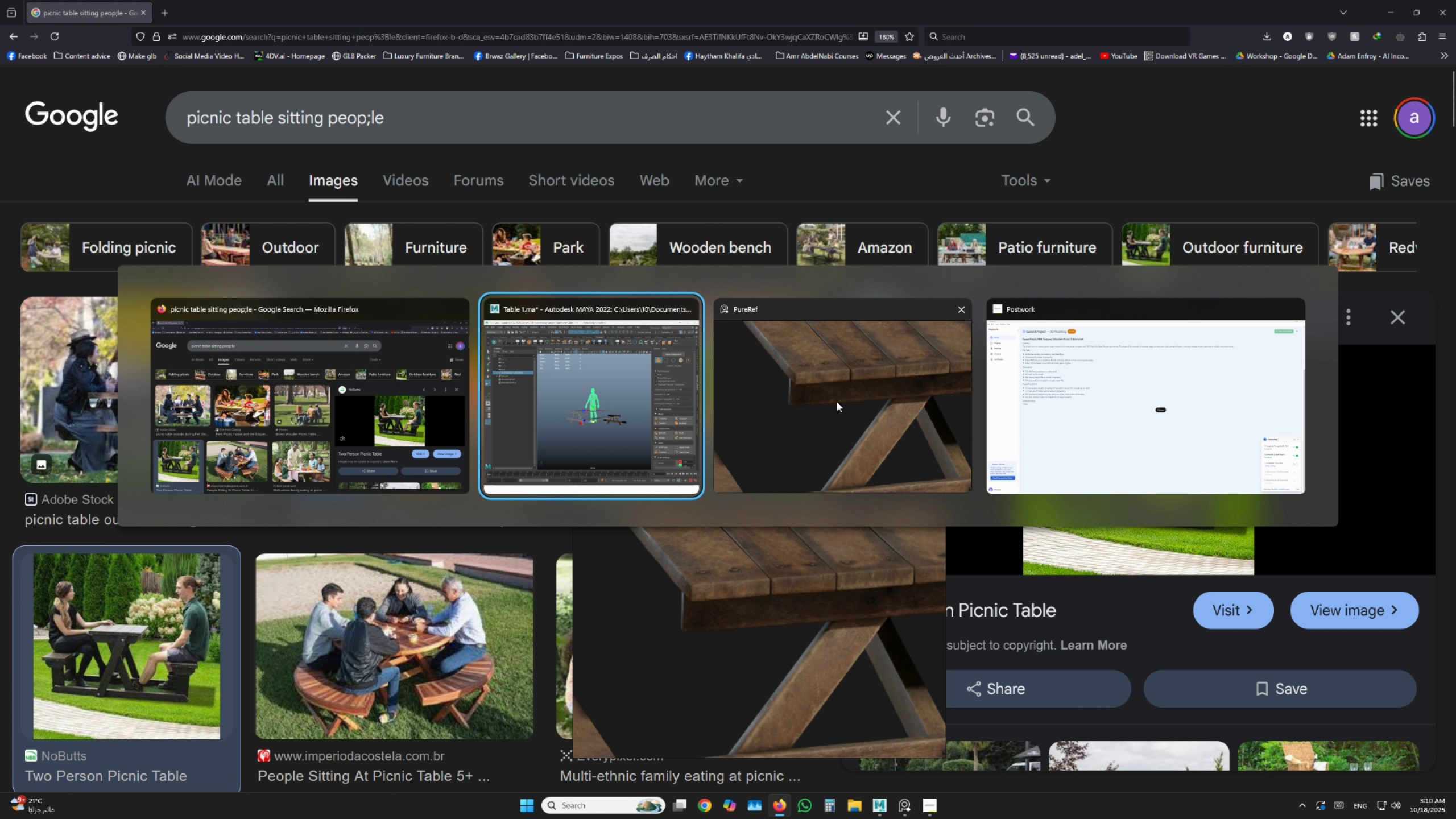 
left_click([623, 394])
 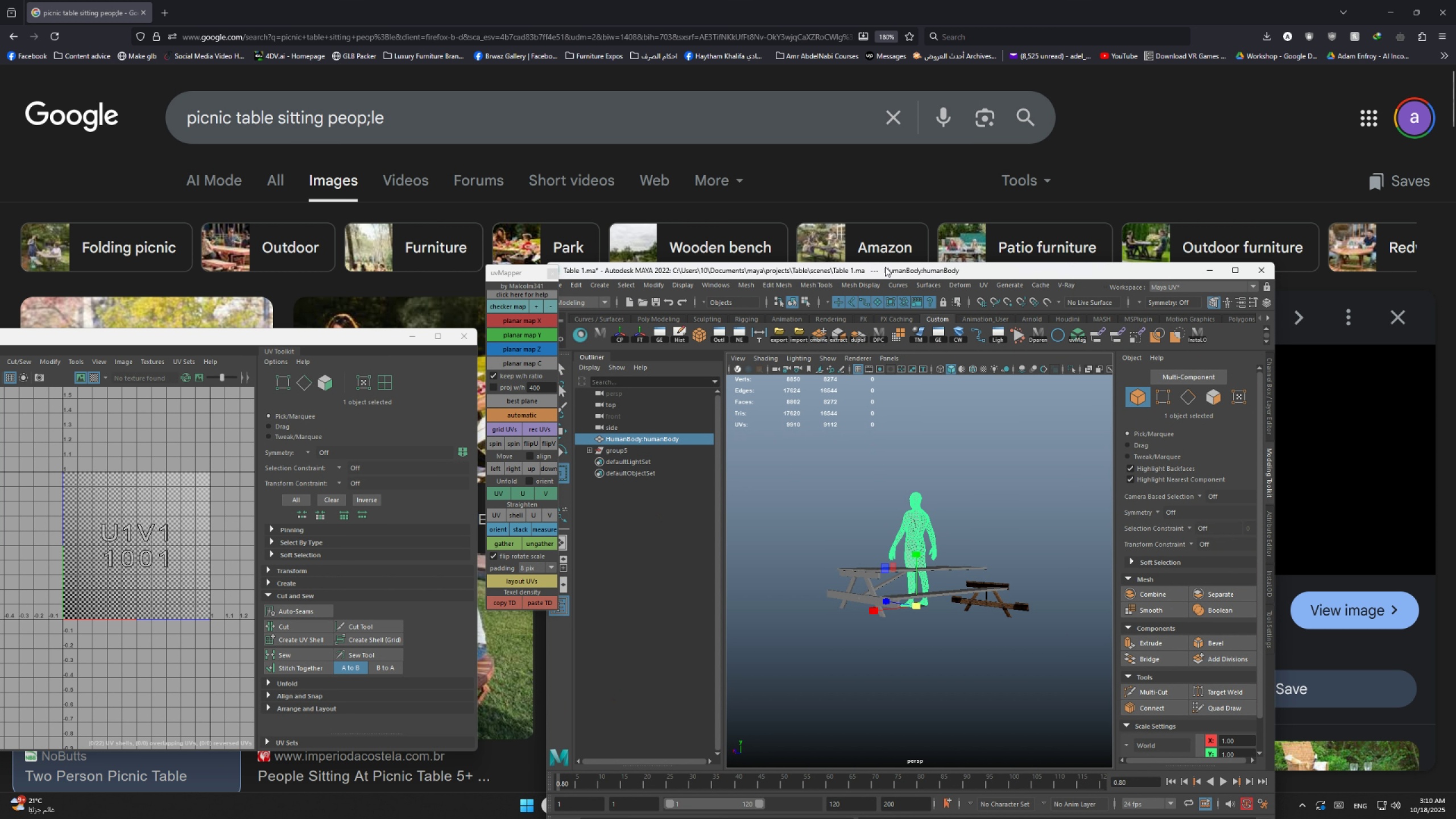 
double_click([885, 266])
 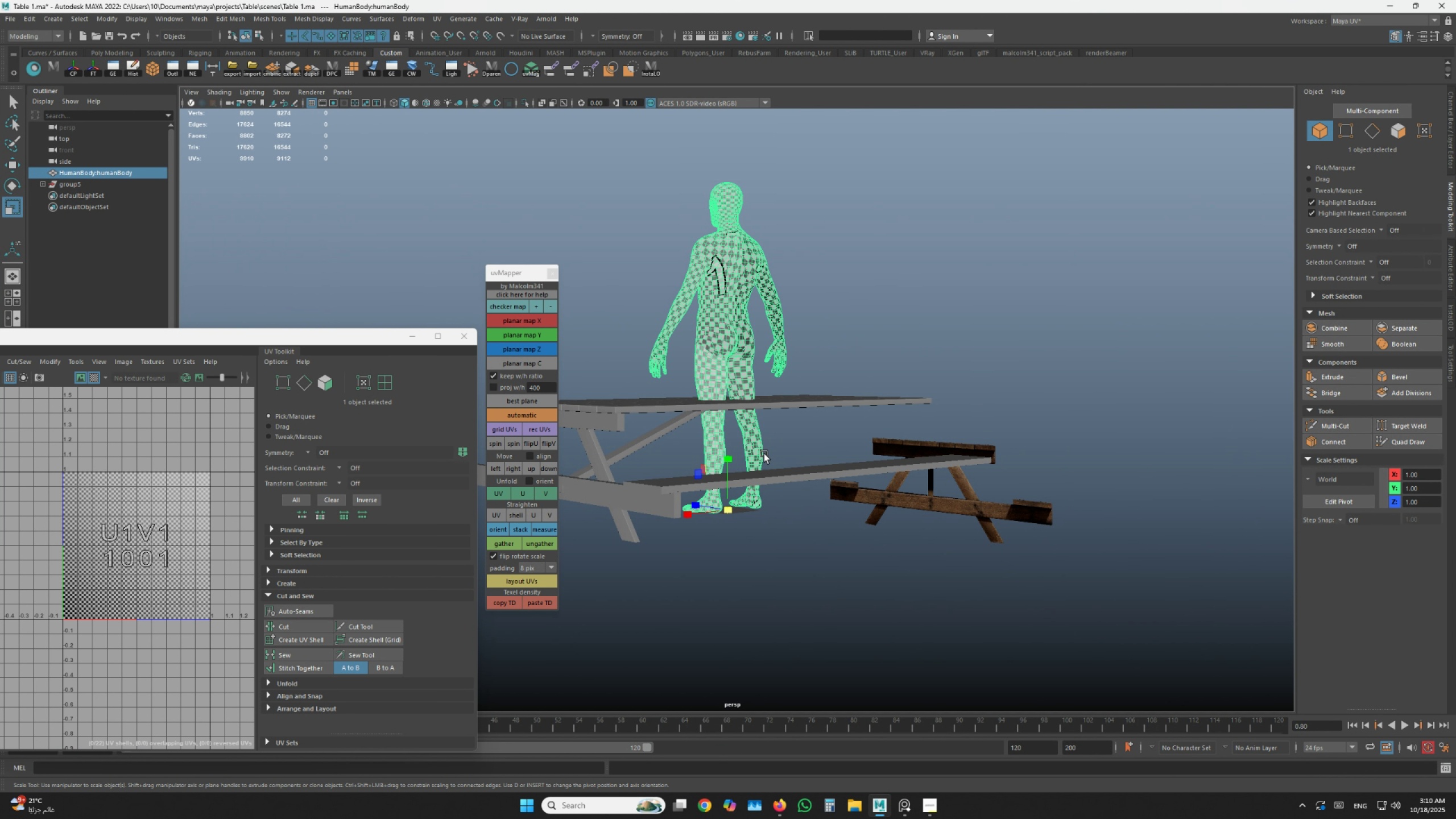 
left_click([764, 454])
 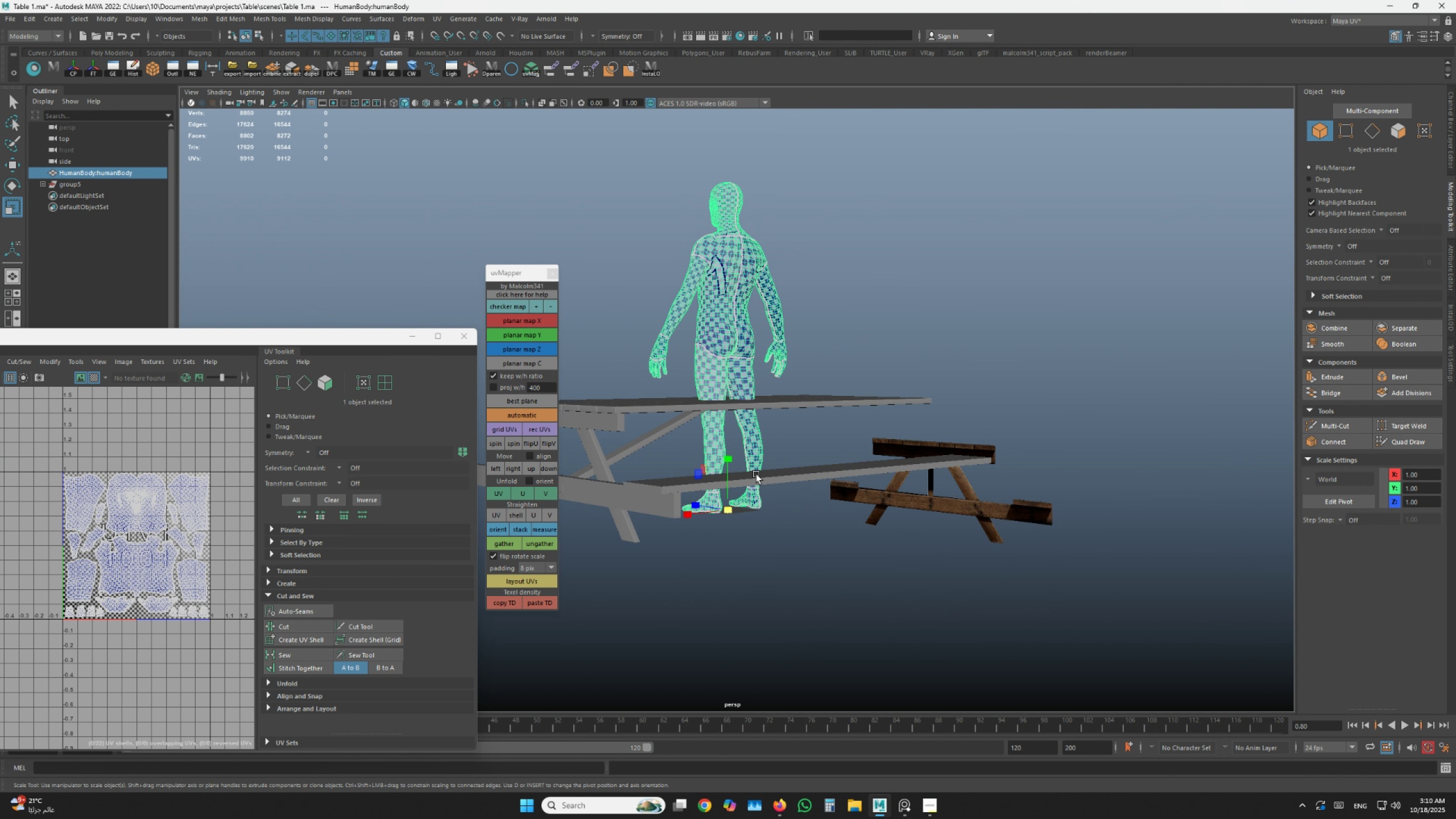 
hold_key(key=AltLeft, duration=0.46)
left_click_drag(start_coordinate=[751, 481], to_coordinate=[709, 504])
 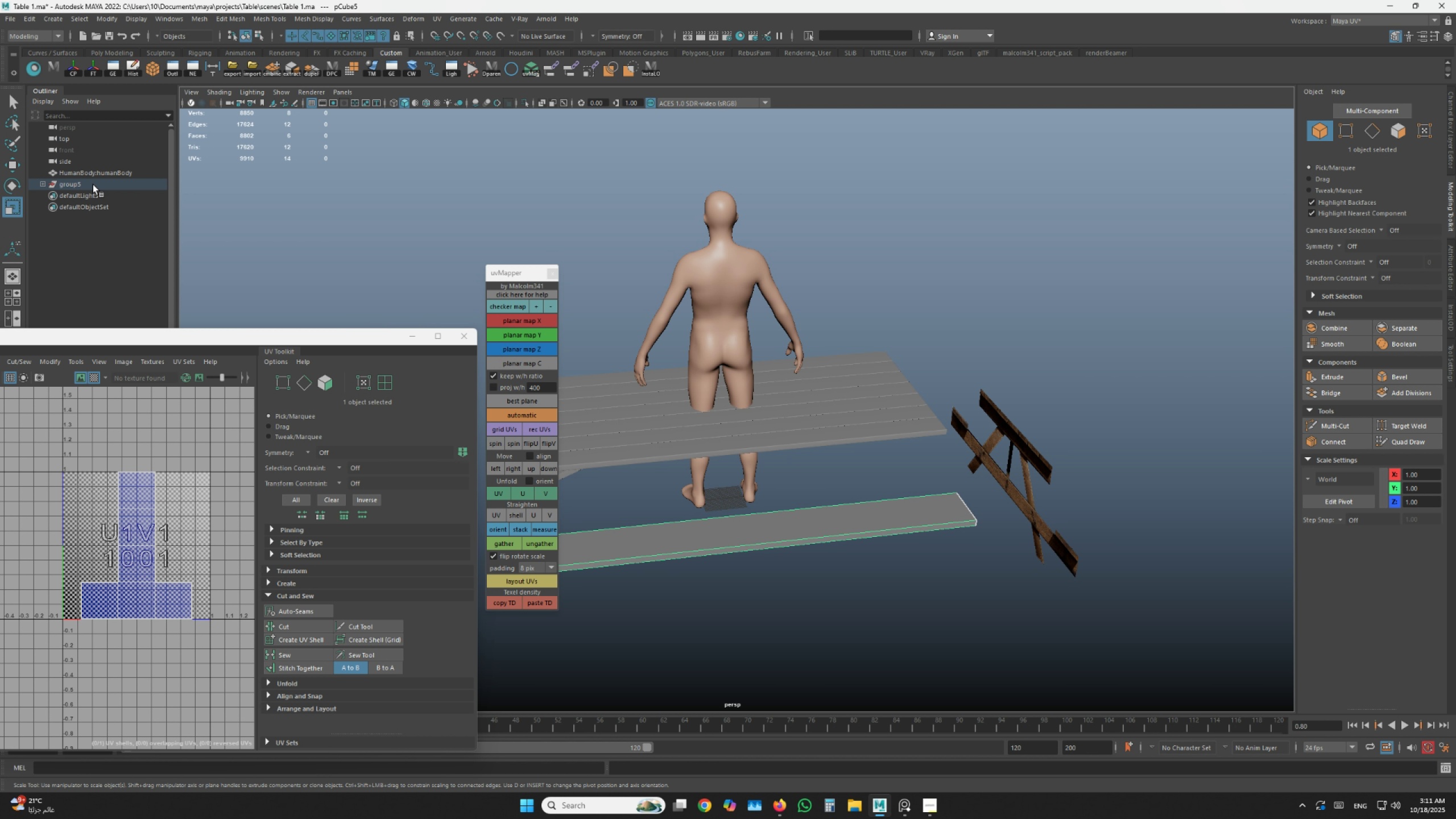 
key(R)
 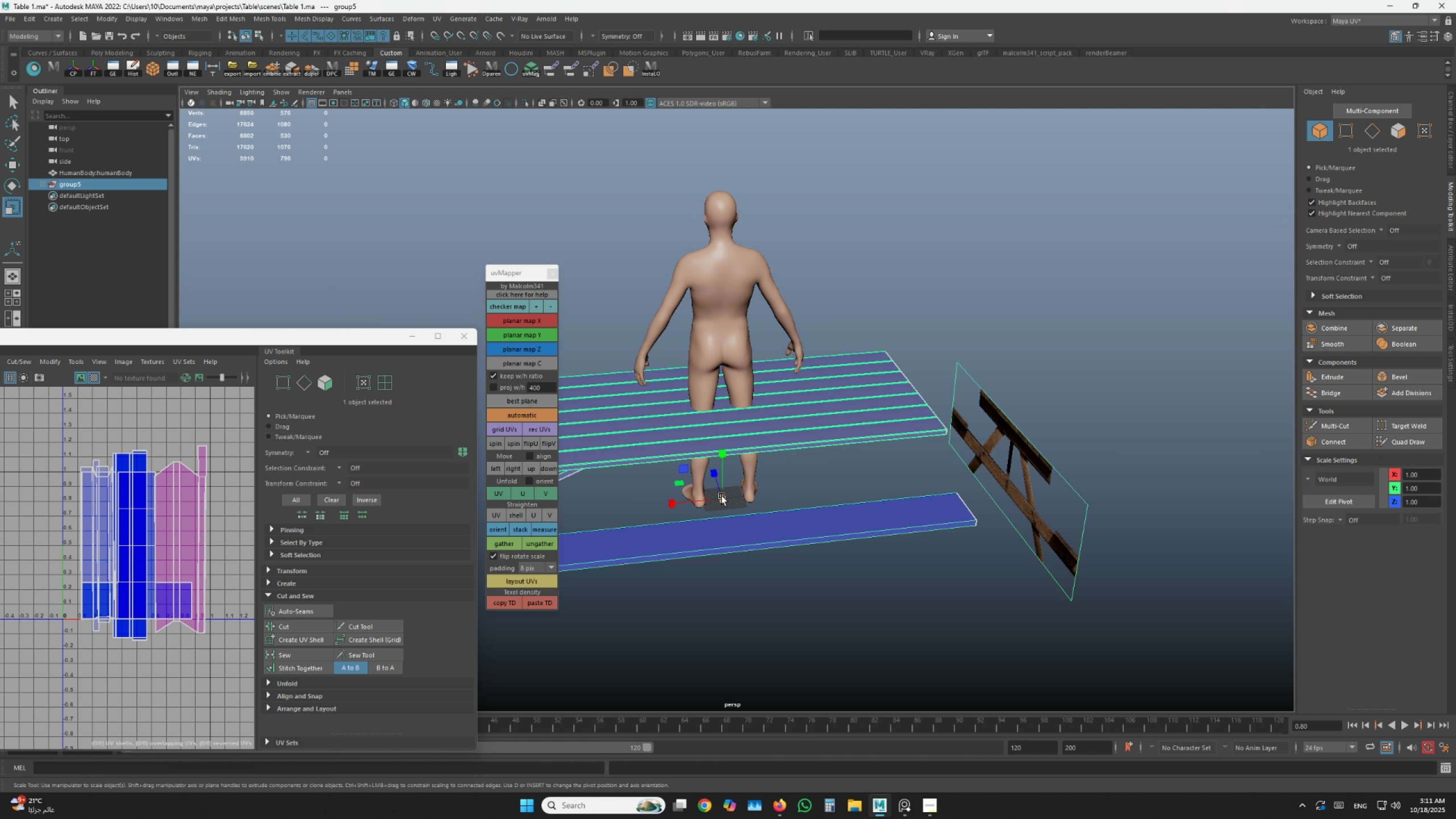 
hold_key(key=AltLeft, duration=1.52)
left_click_drag(start_coordinate=[732, 485], to_coordinate=[781, 460])
 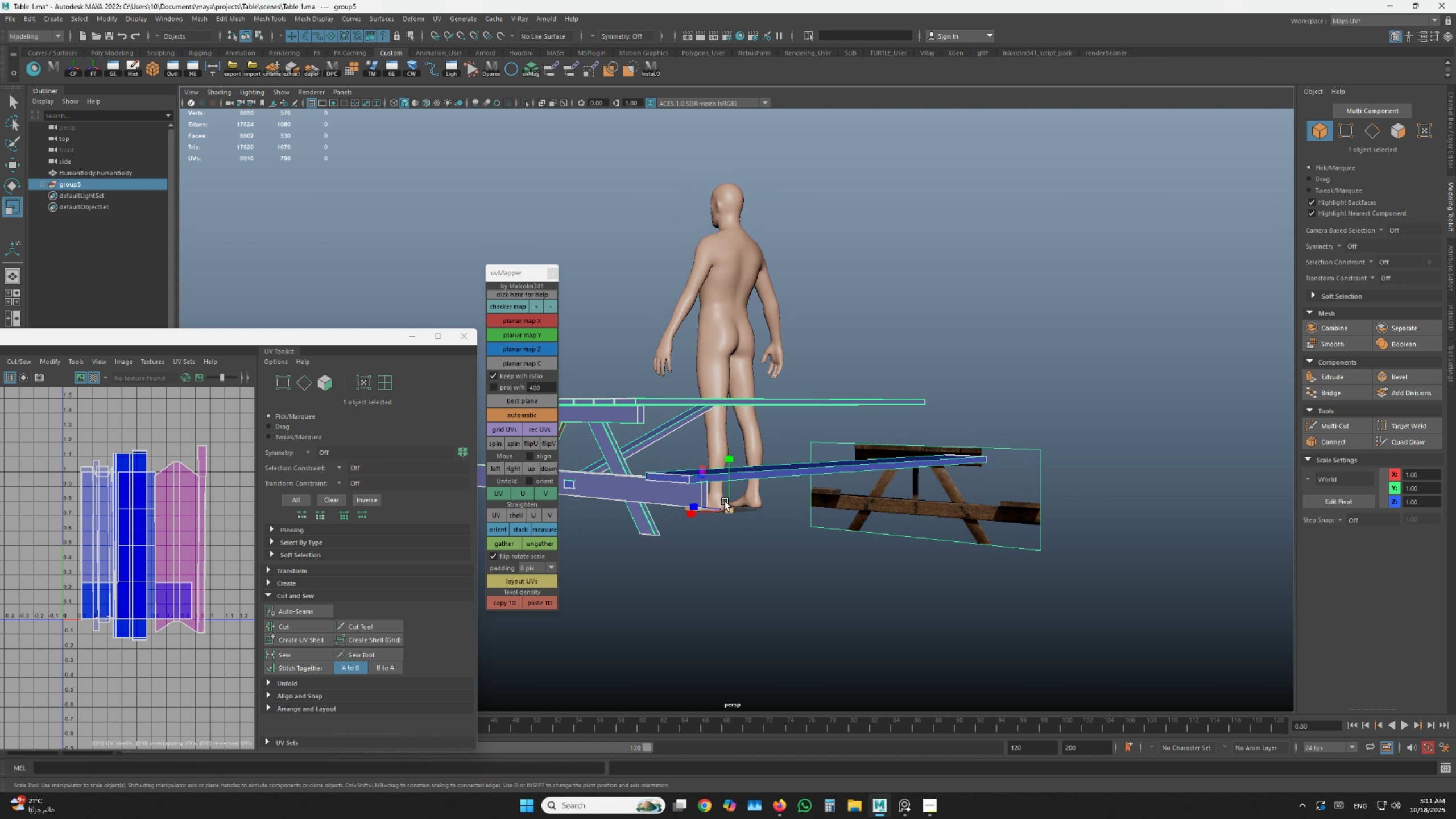 
hold_key(key=AltLeft, duration=1.08)
 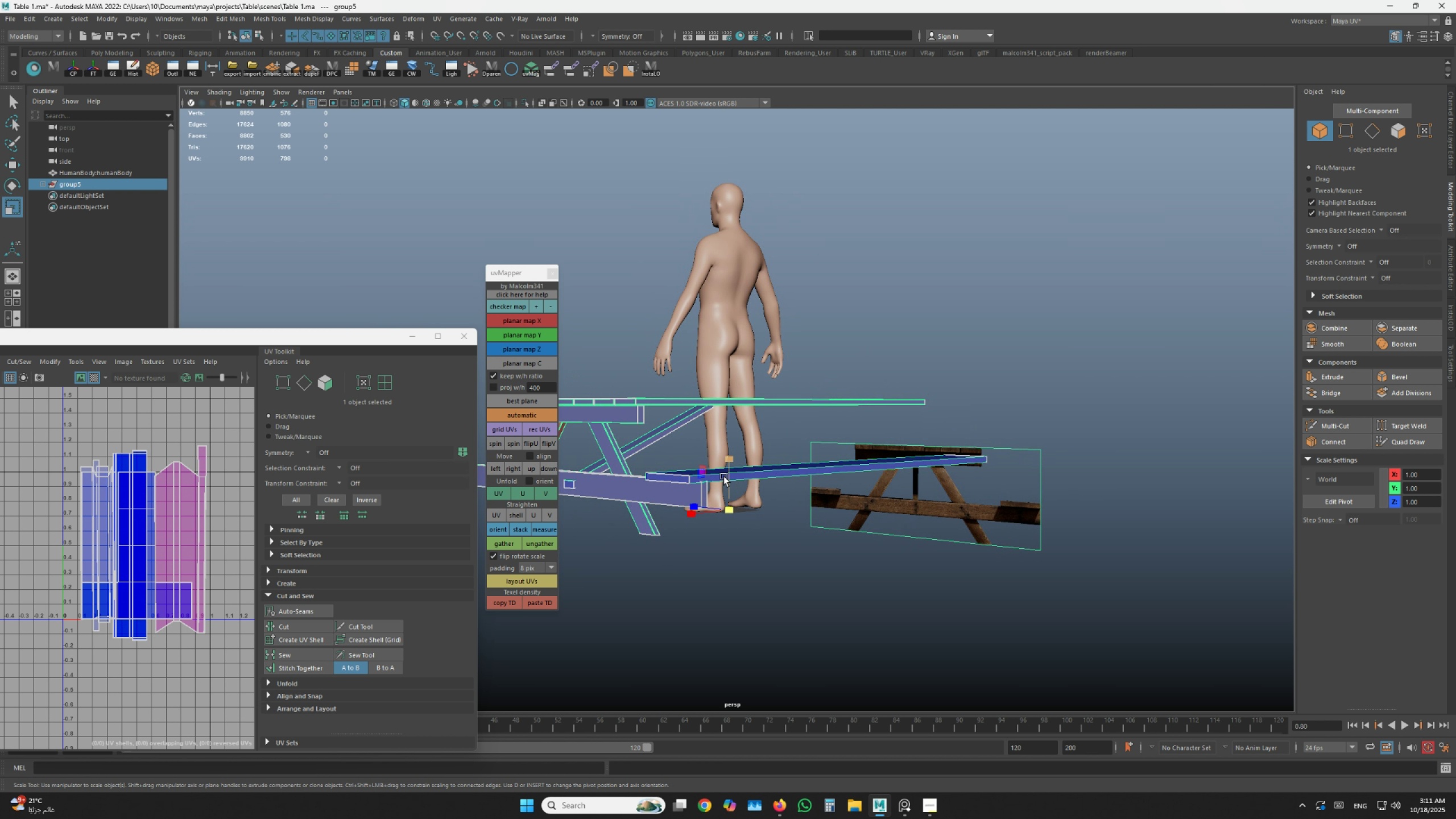 
left_click_drag(start_coordinate=[731, 507], to_coordinate=[934, 556])
 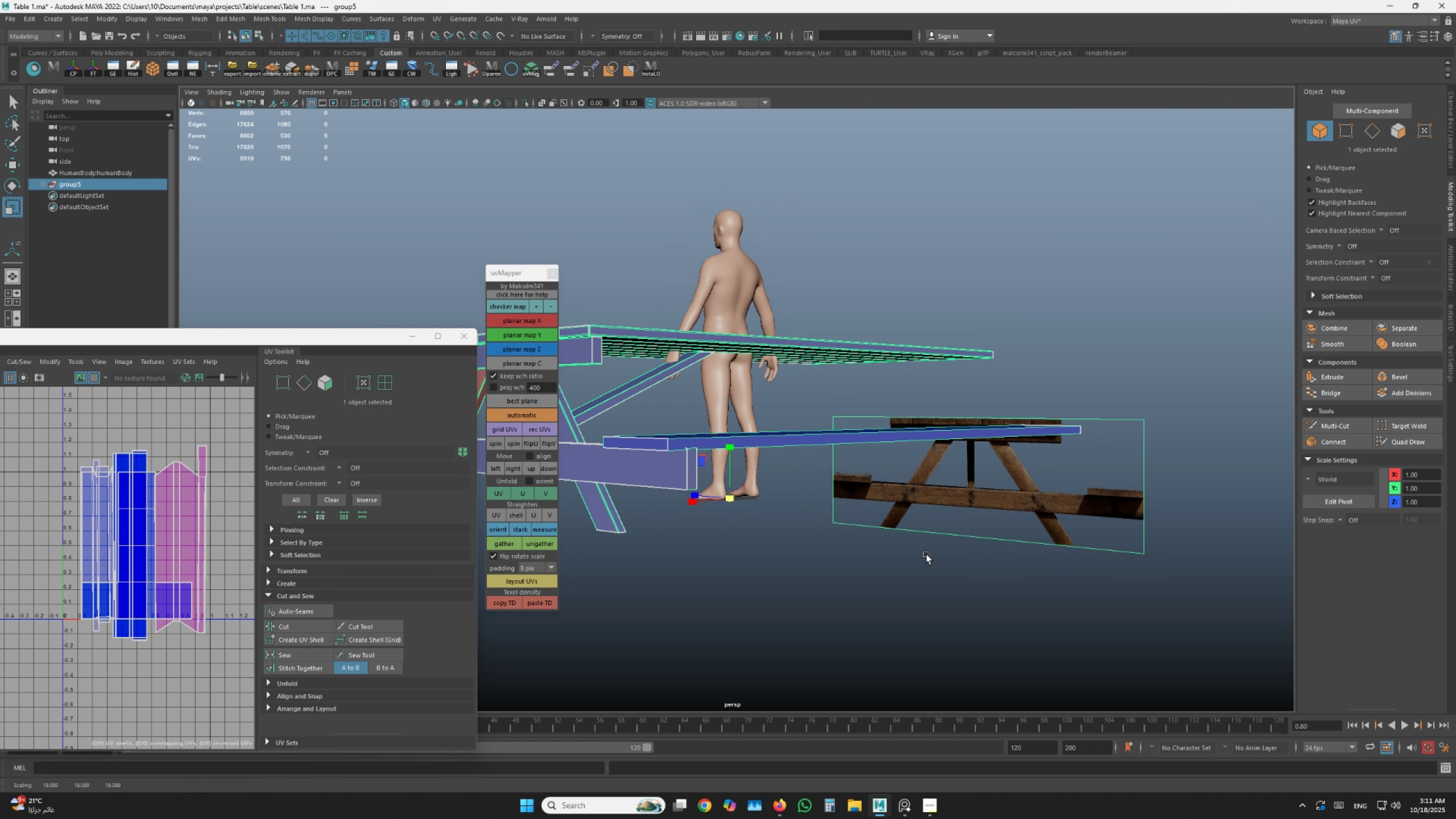 
hold_key(key=AltLeft, duration=1.51)
scroll: coordinate [926, 555], scroll_direction: down, amount: 2.0
 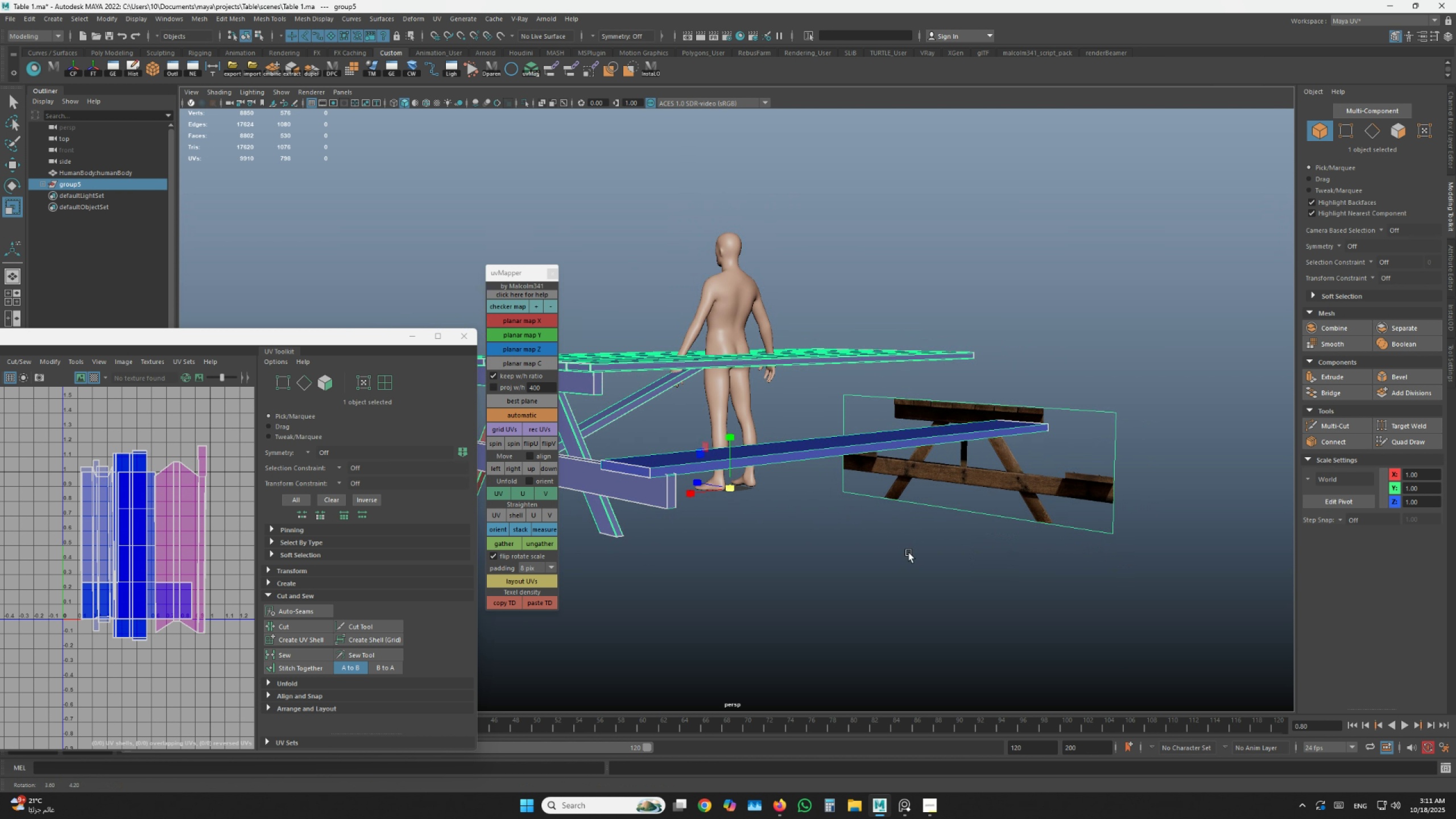 
left_click_drag(start_coordinate=[855, 562], to_coordinate=[761, 601])
 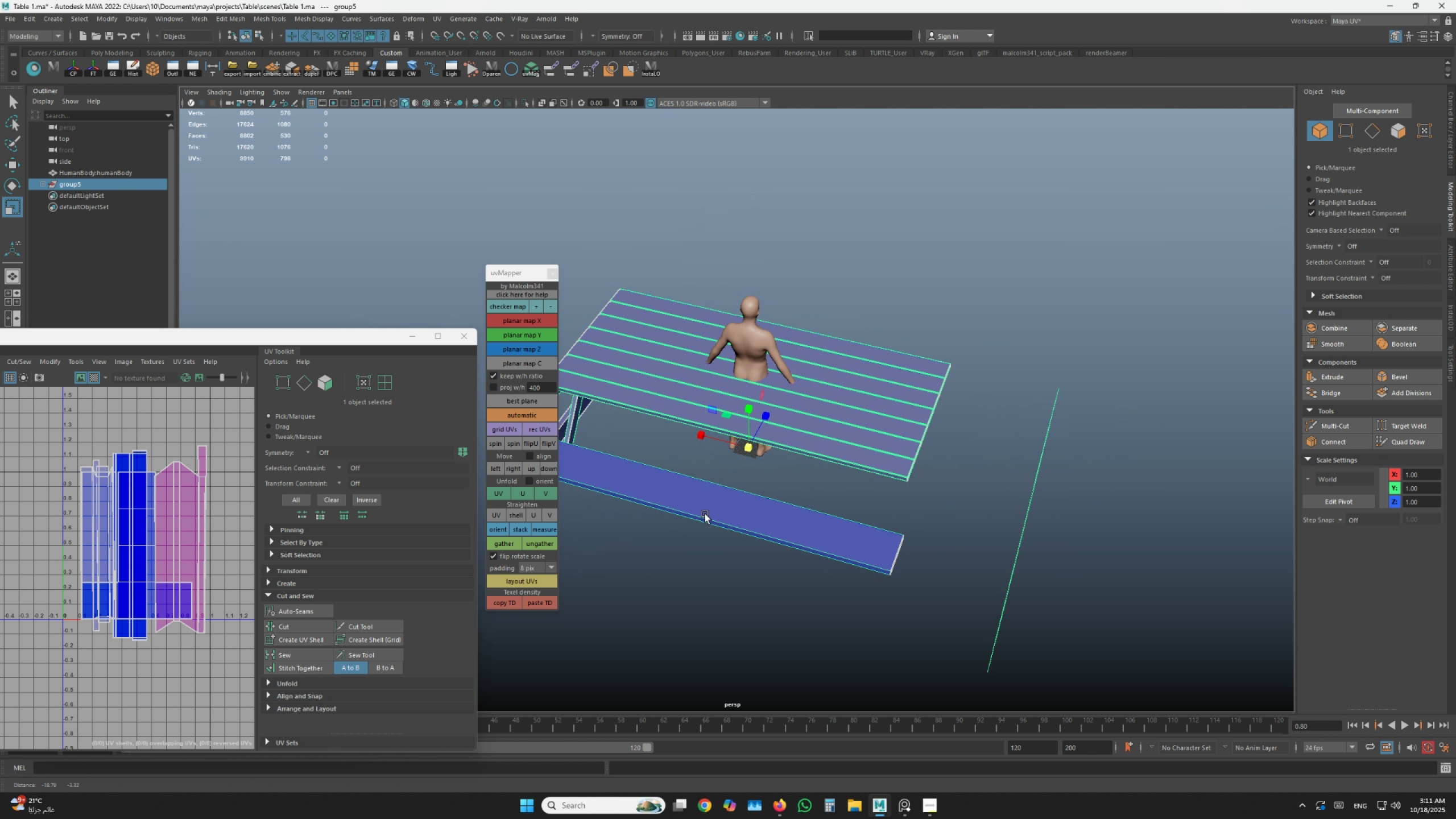 
hold_key(key=AltLeft, duration=0.42)
left_click_drag(start_coordinate=[758, 494], to_coordinate=[768, 483])
 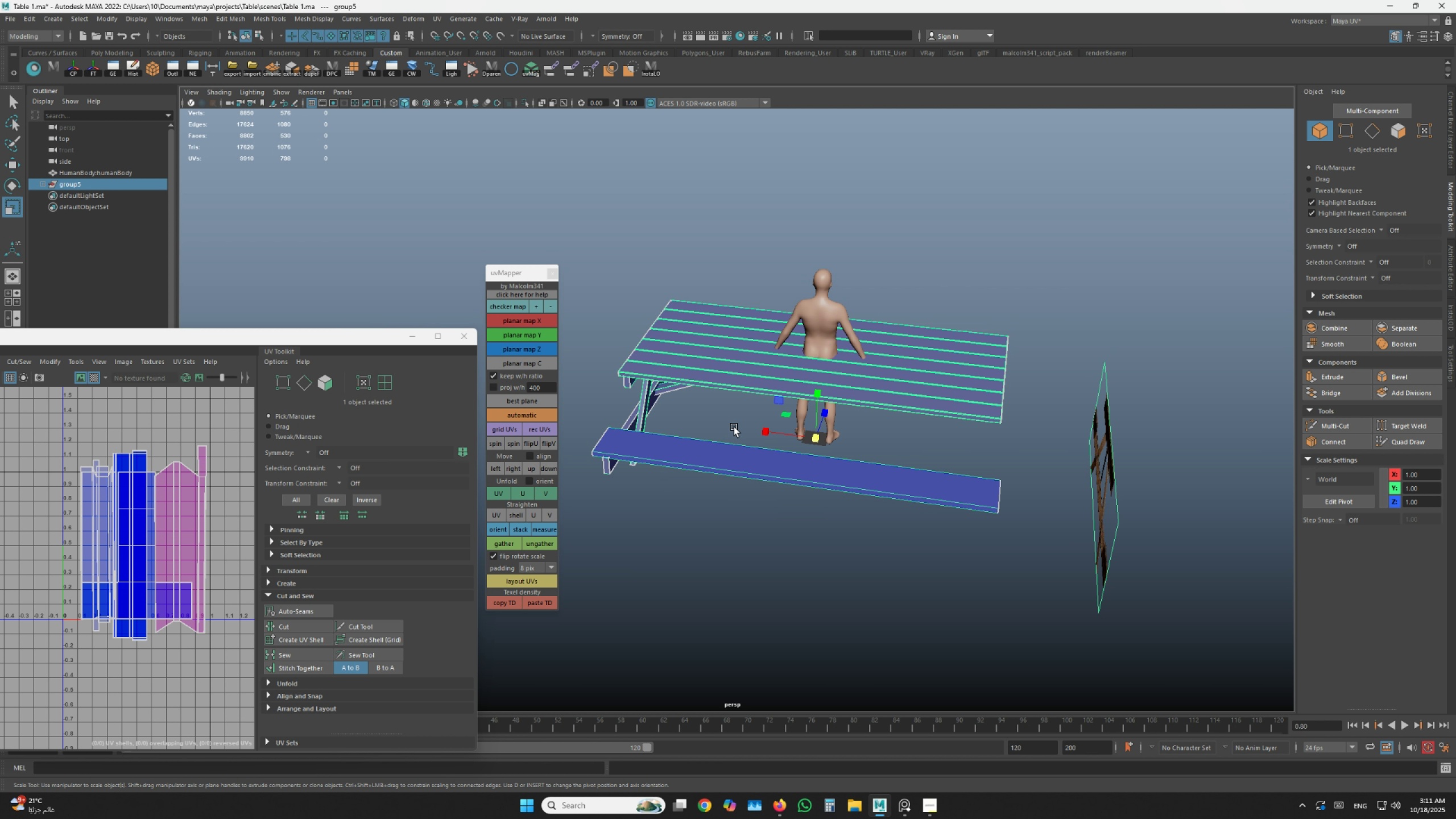 
left_click_drag(start_coordinate=[763, 430], to_coordinate=[774, 439])
 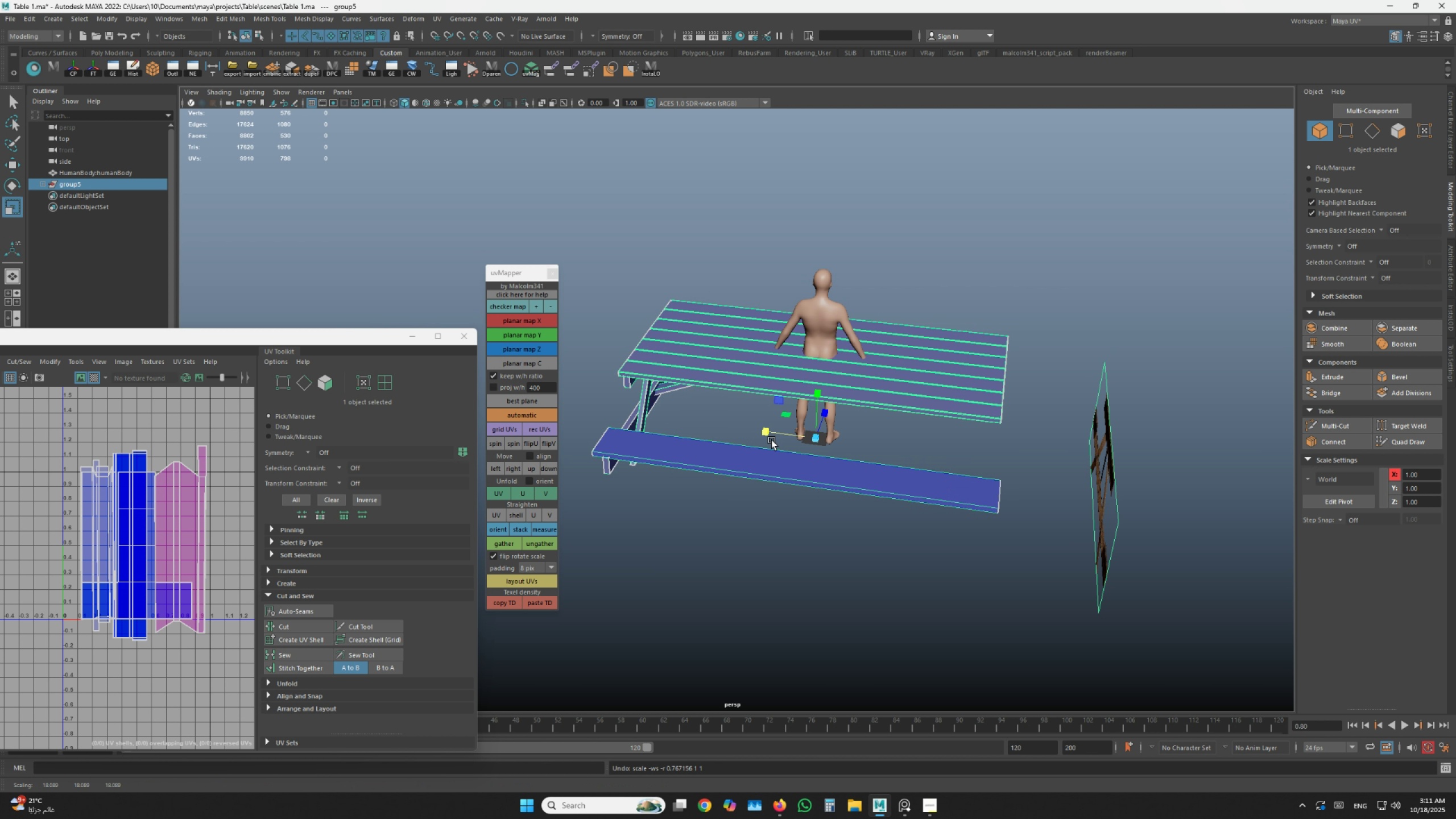 
key(Z)
 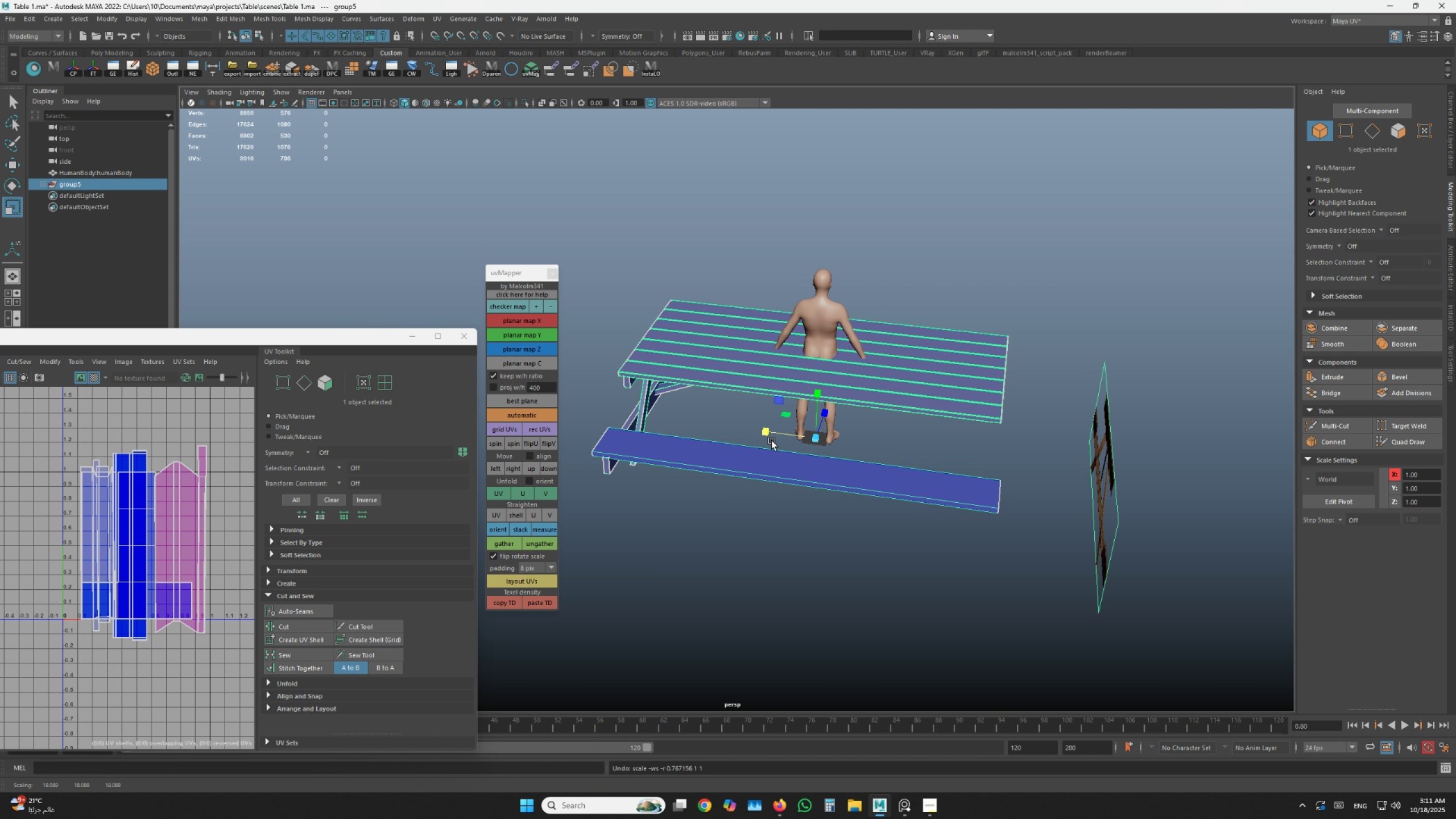 
left_click_drag(start_coordinate=[772, 436], to_coordinate=[788, 441])
 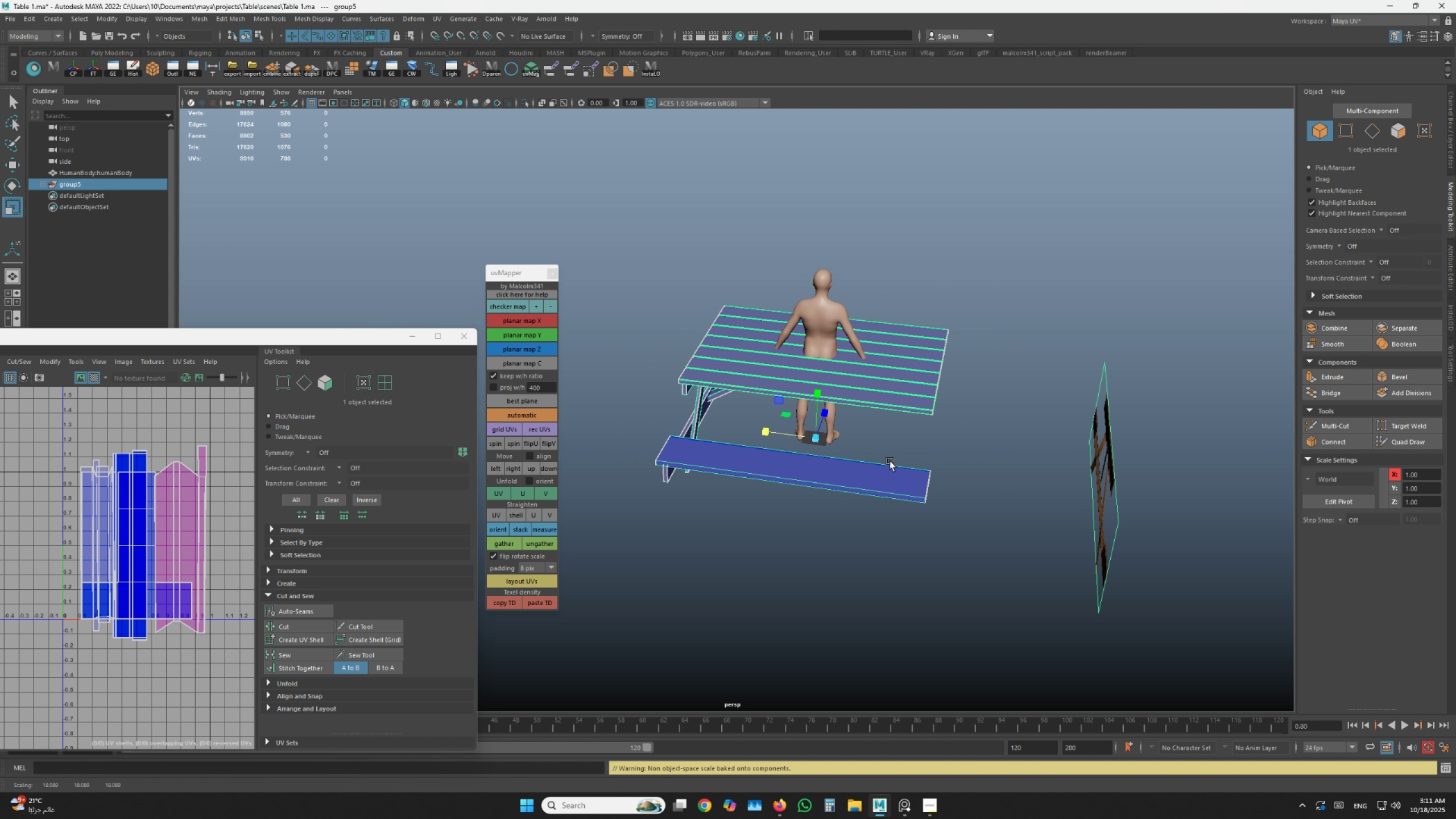 
double_click([963, 441])
 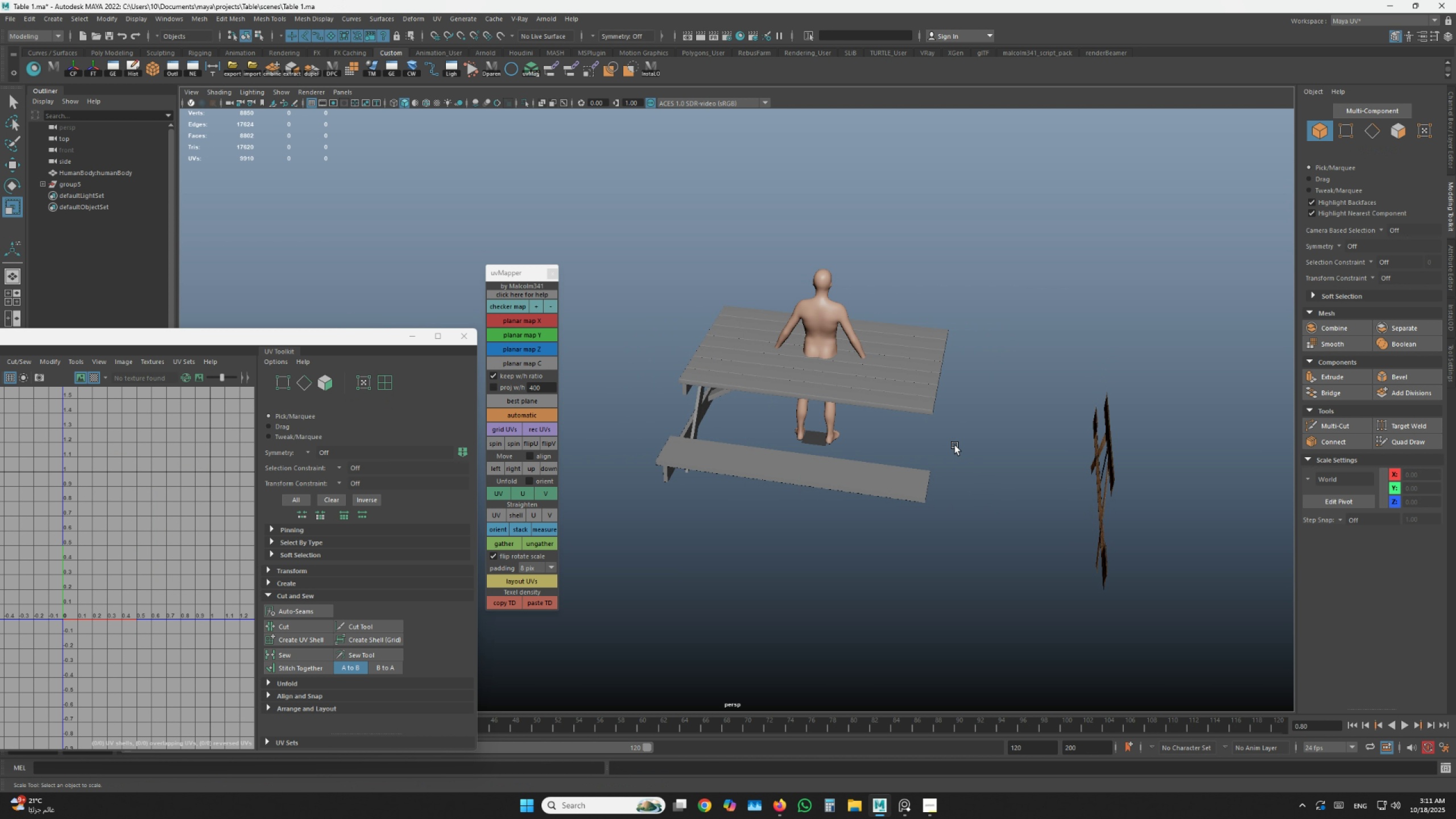 
key(Alt+Tab)
 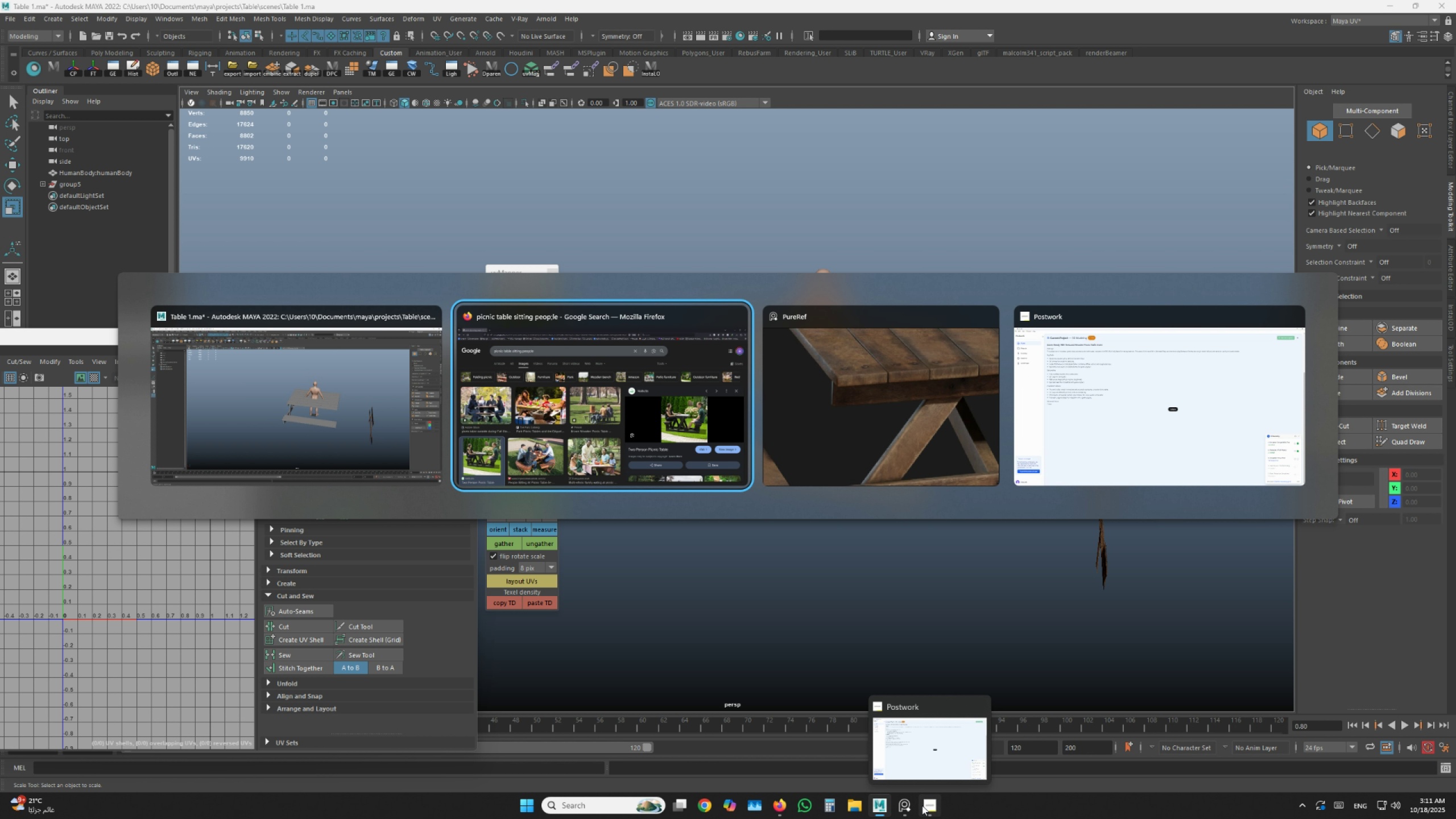 
left_click([922, 805])